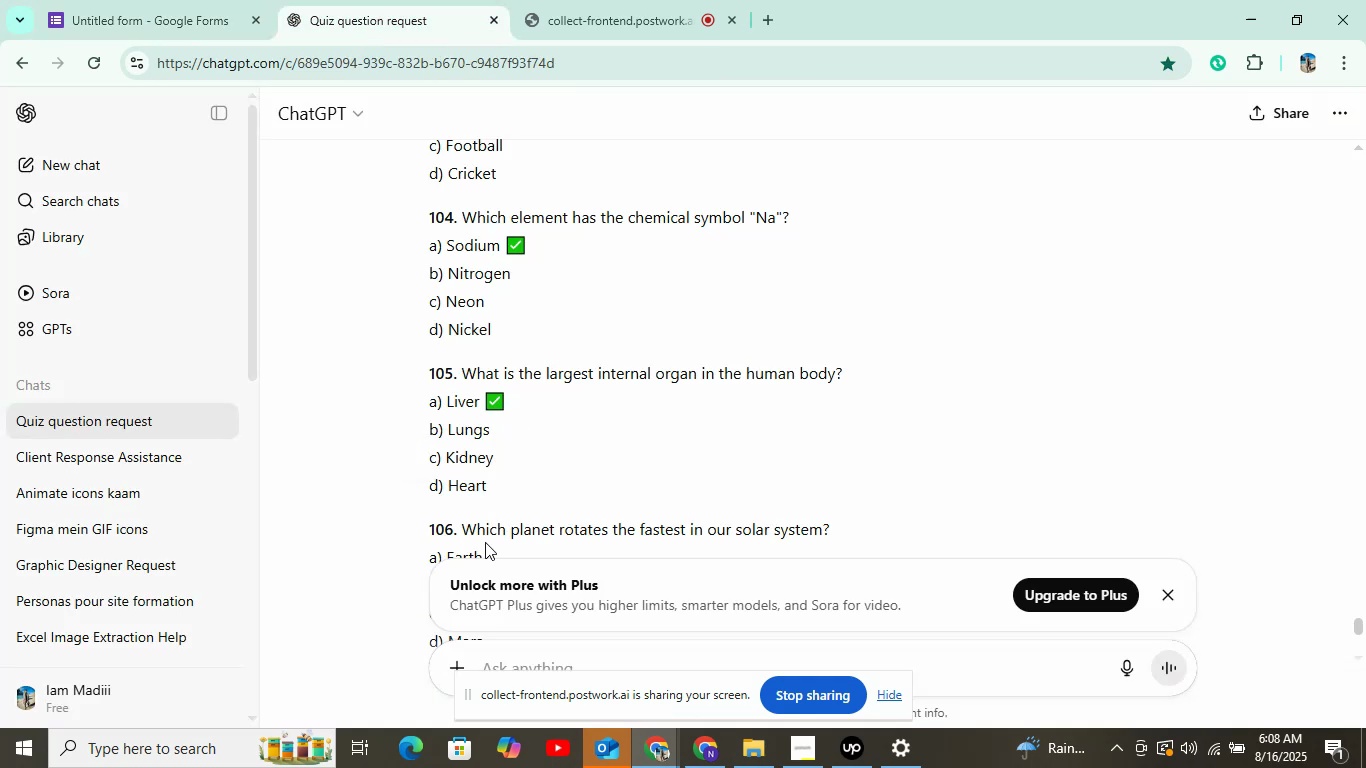 
scroll: coordinate [614, 435], scroll_direction: down, amount: 2.0
 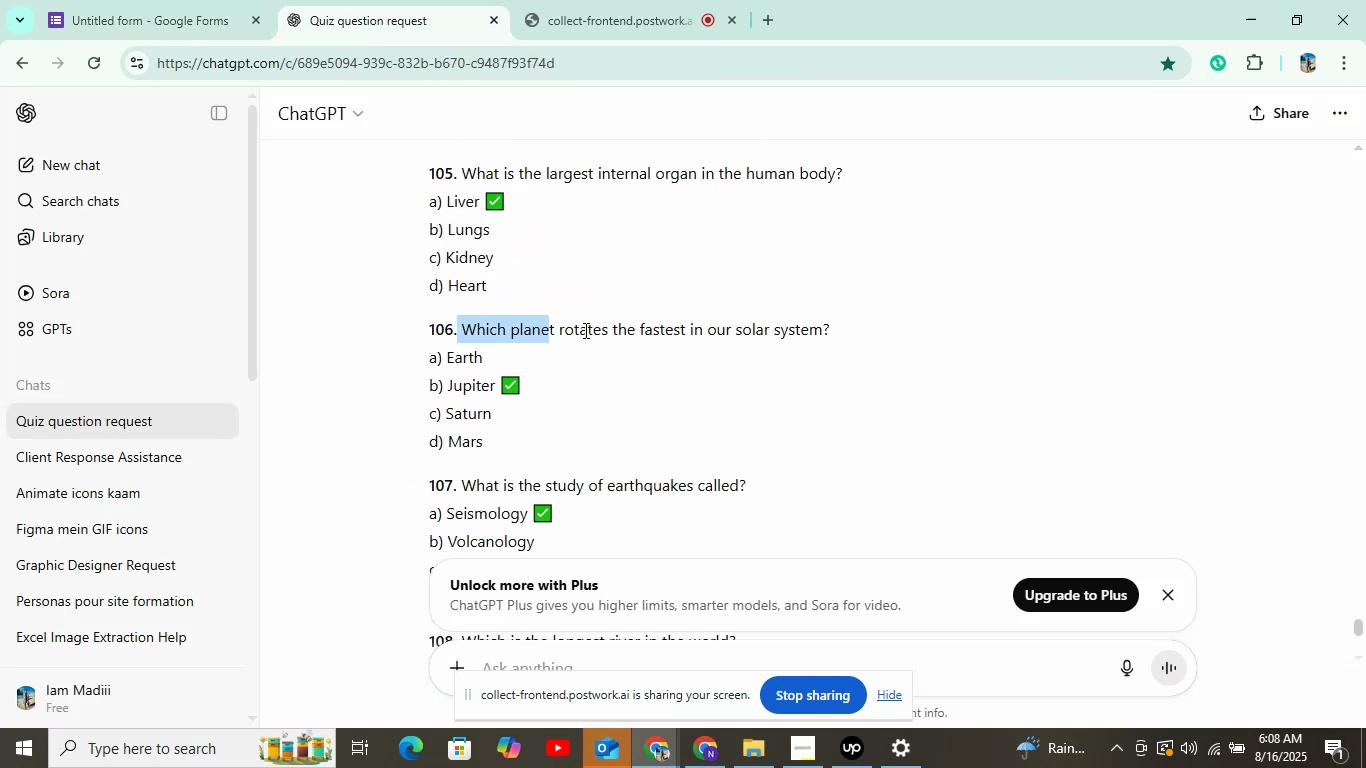 
right_click([707, 330])
 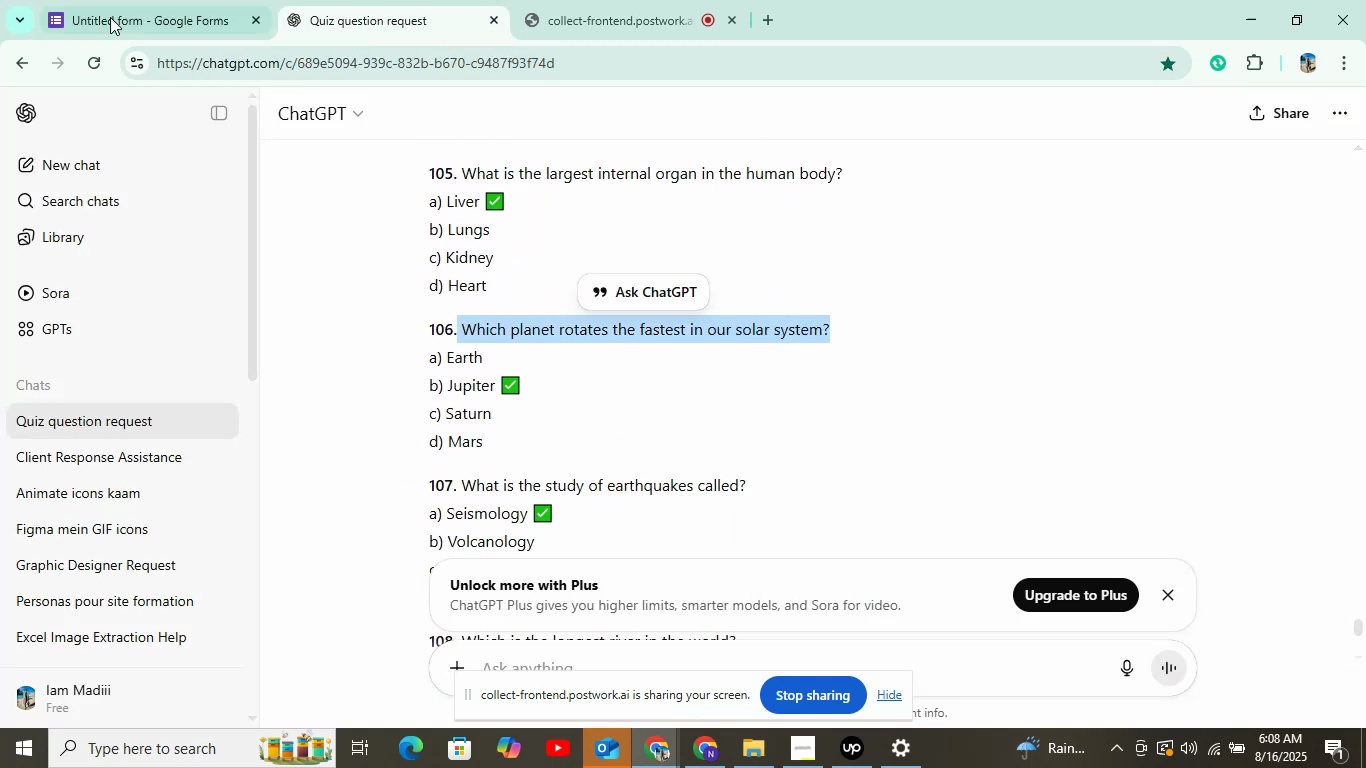 
left_click([116, 7])
 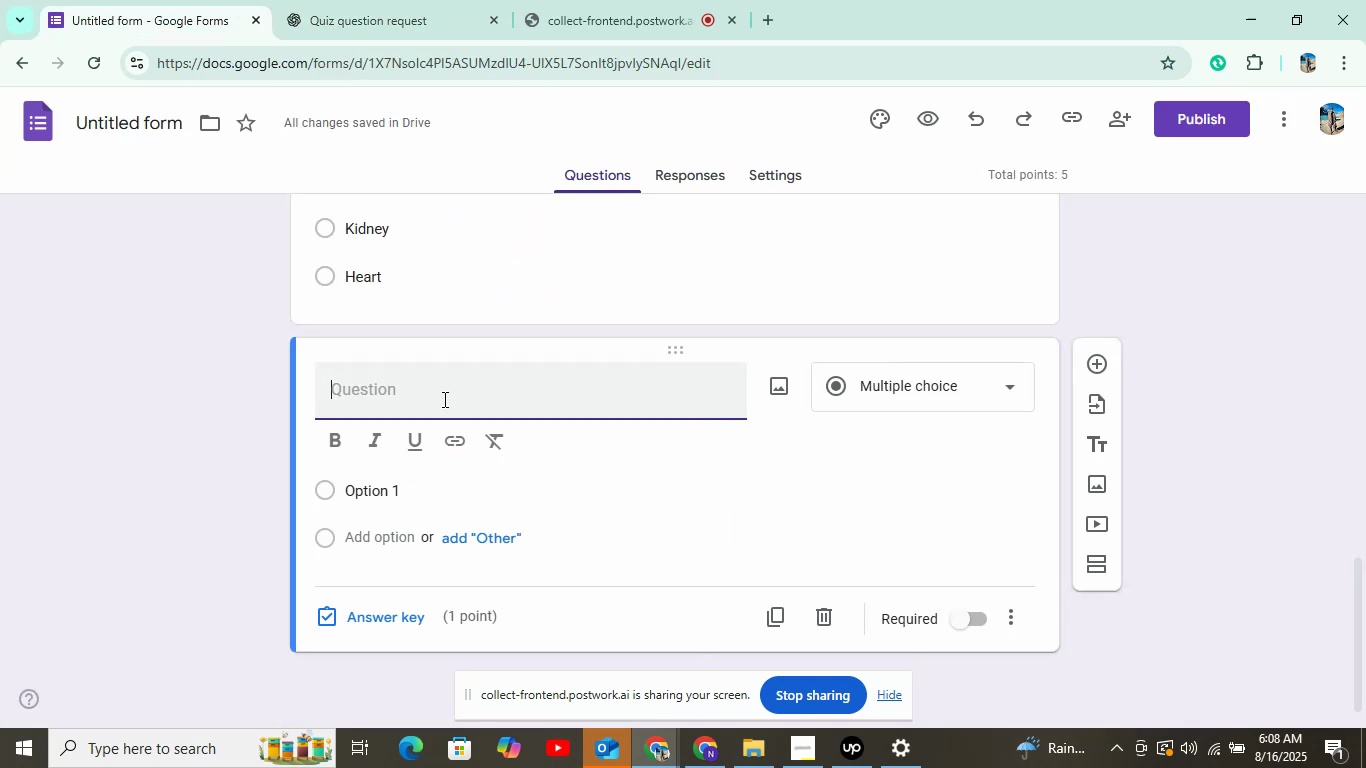 
right_click([443, 401])
 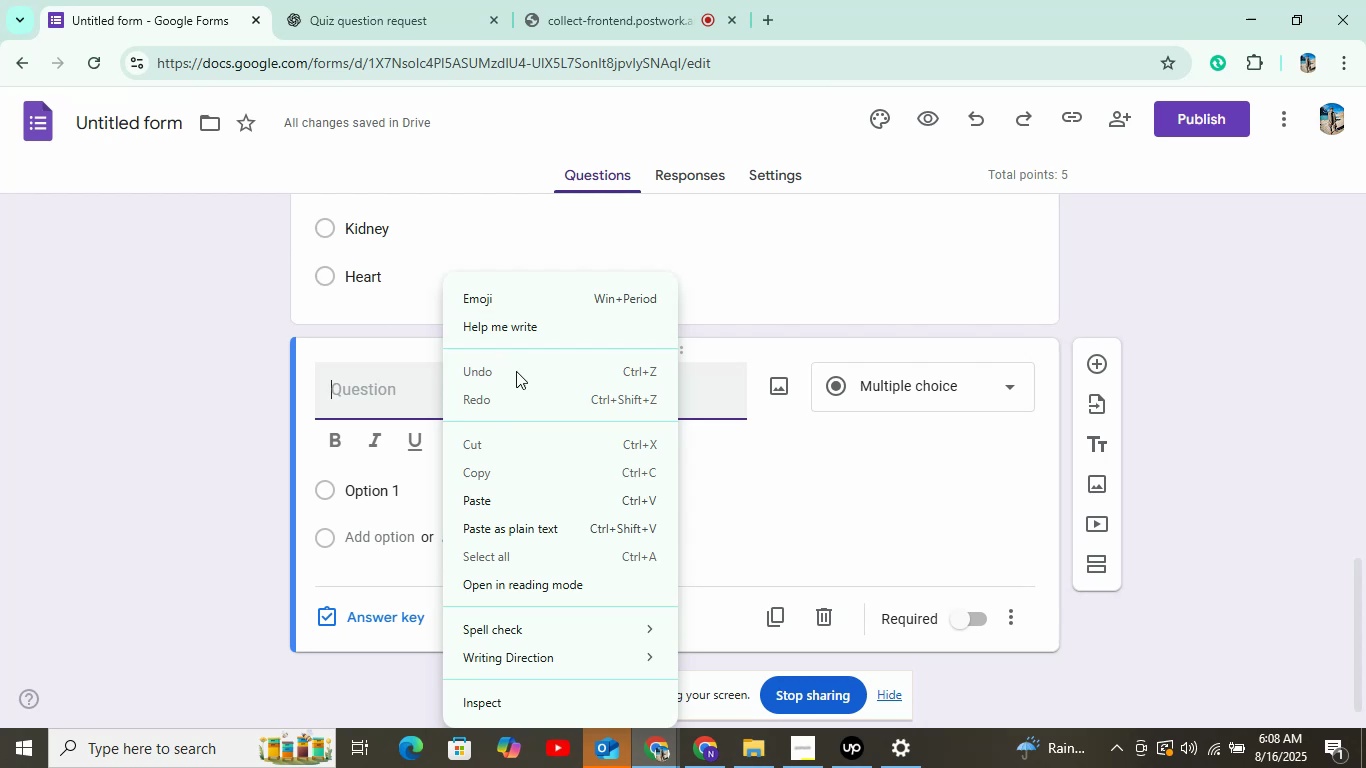 
left_click([497, 497])
 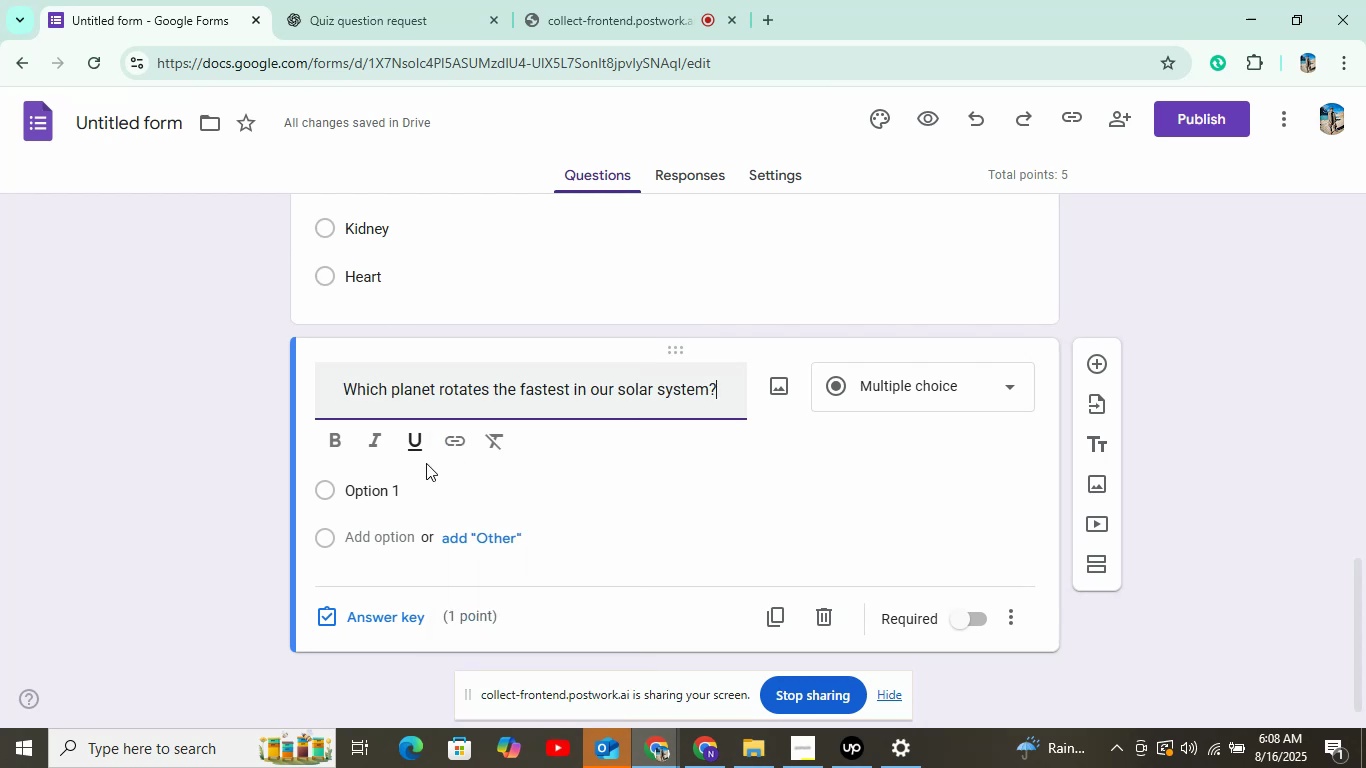 
left_click([380, 494])
 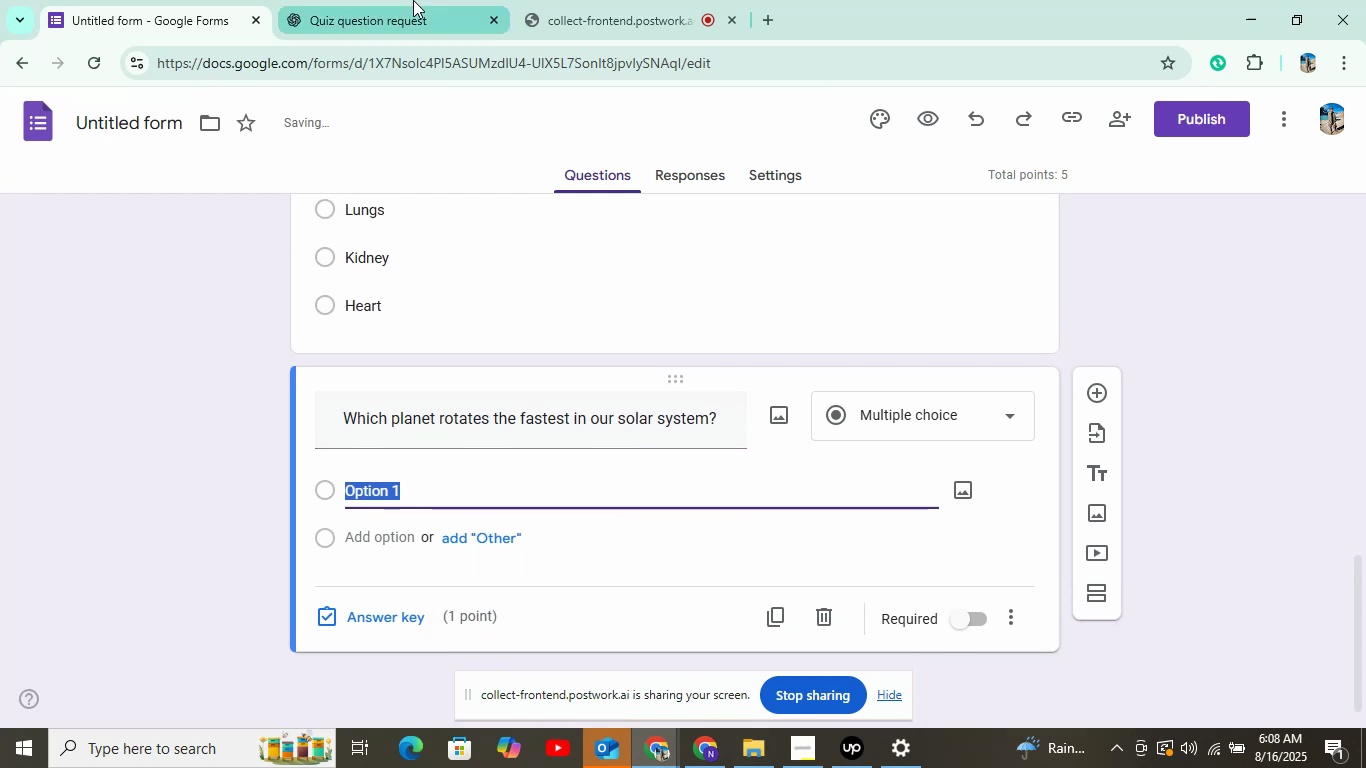 
left_click([400, 27])
 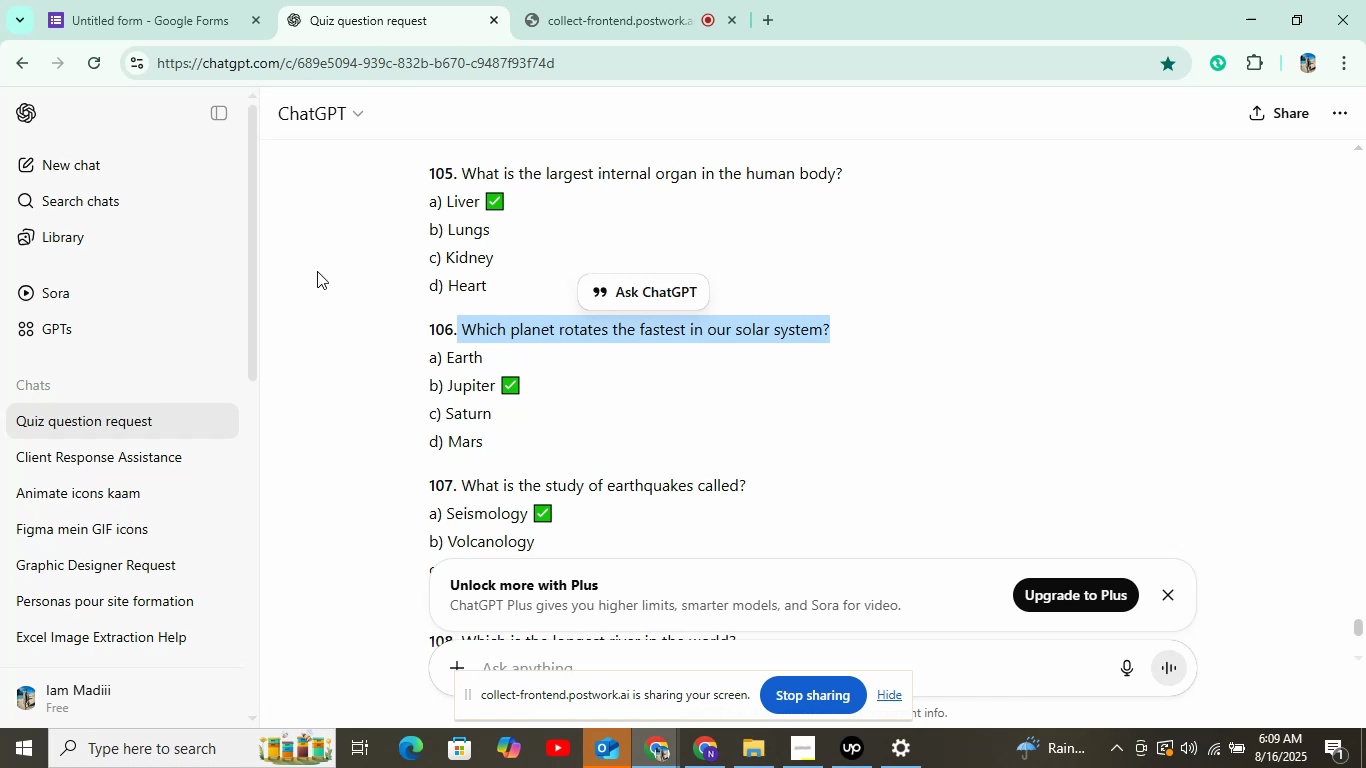 
wait(25.85)
 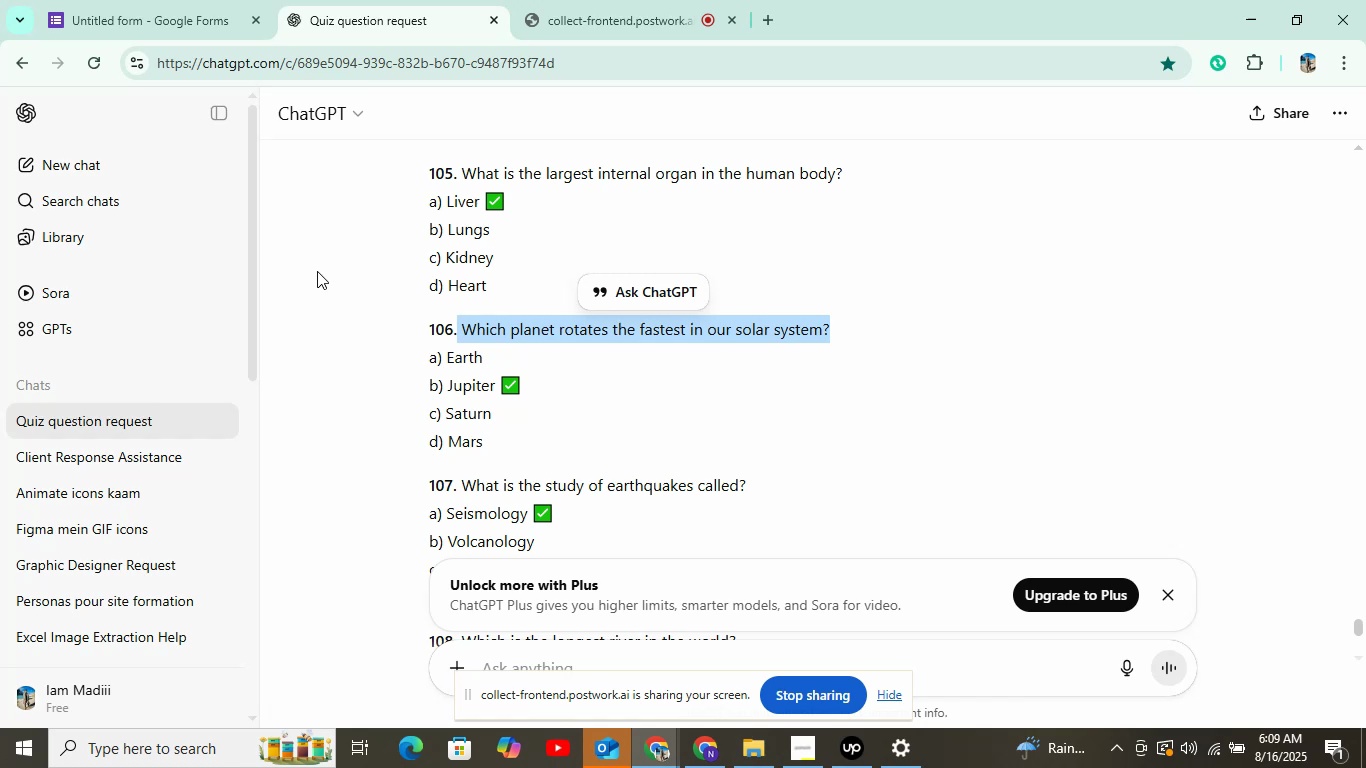 
right_click([437, 358])
 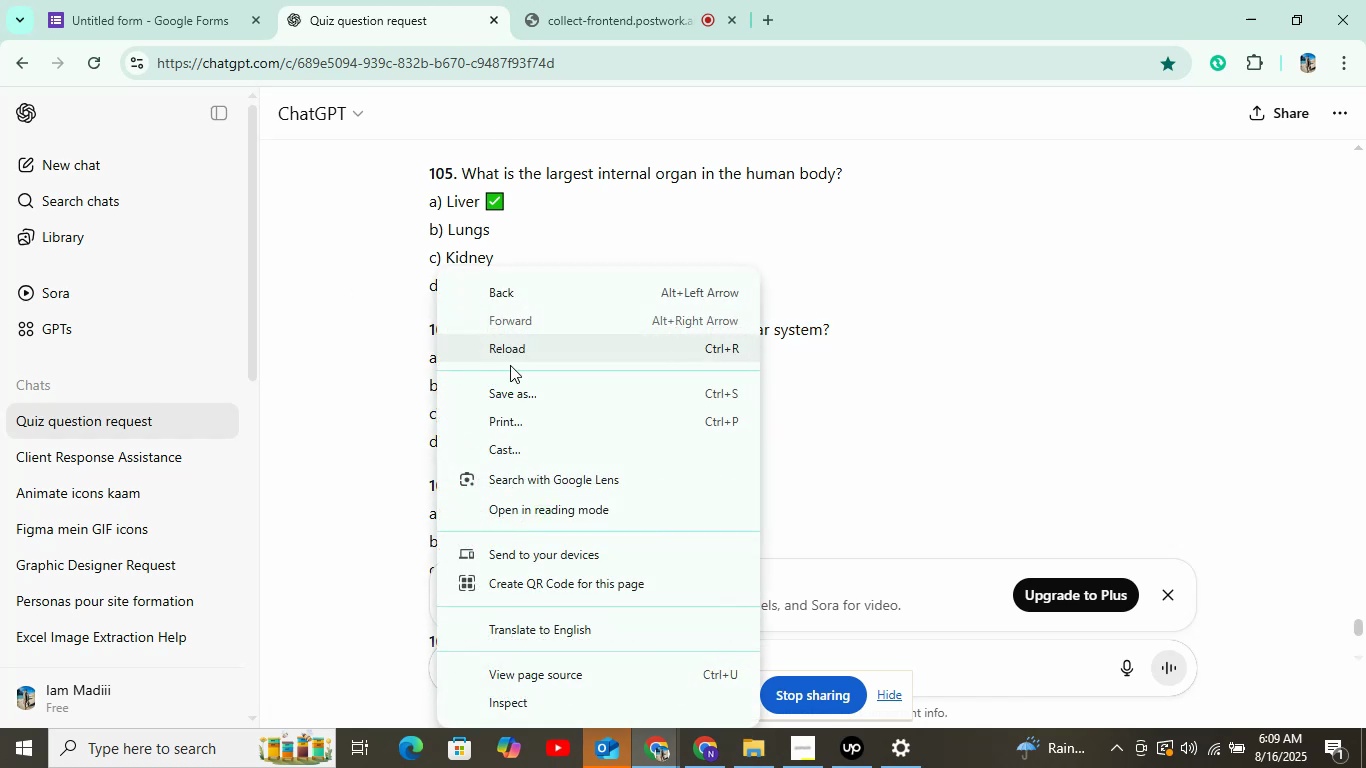 
left_click([828, 359])
 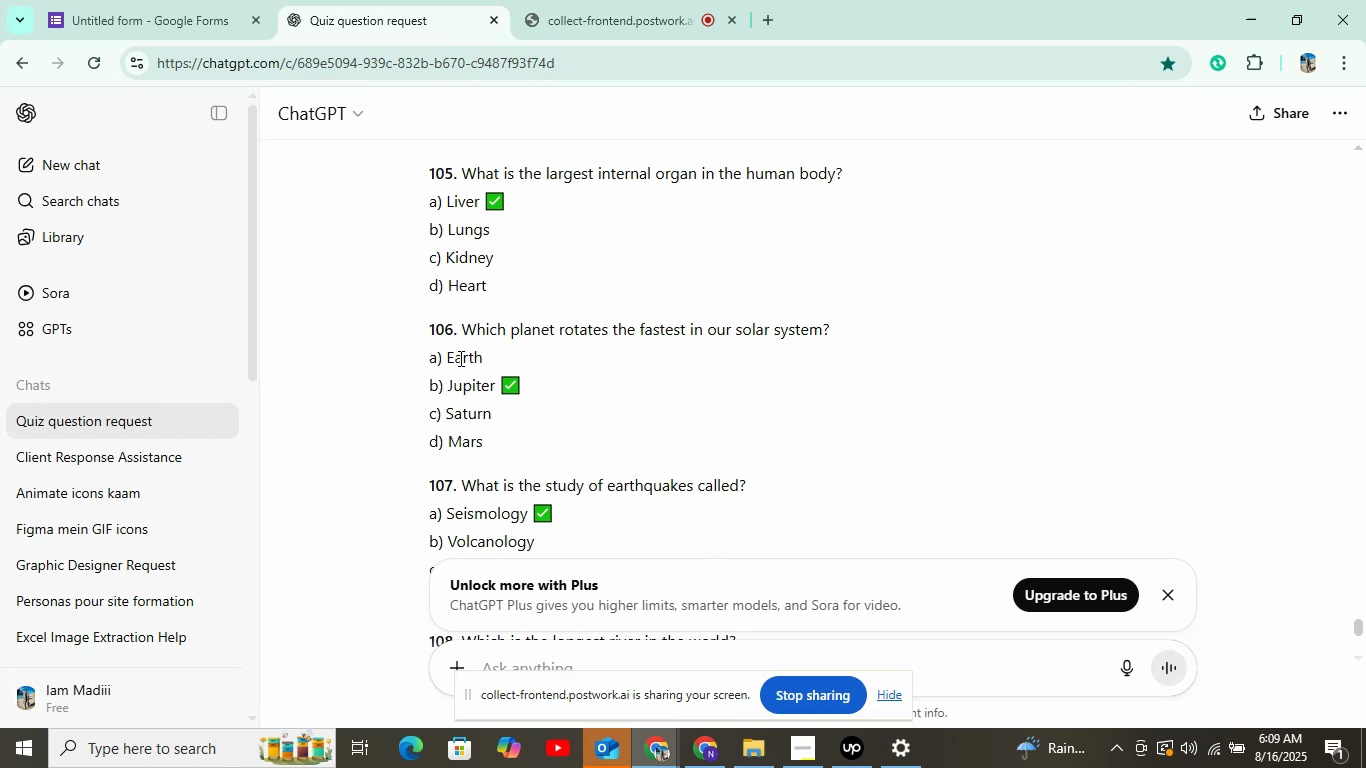 
right_click([463, 364])
 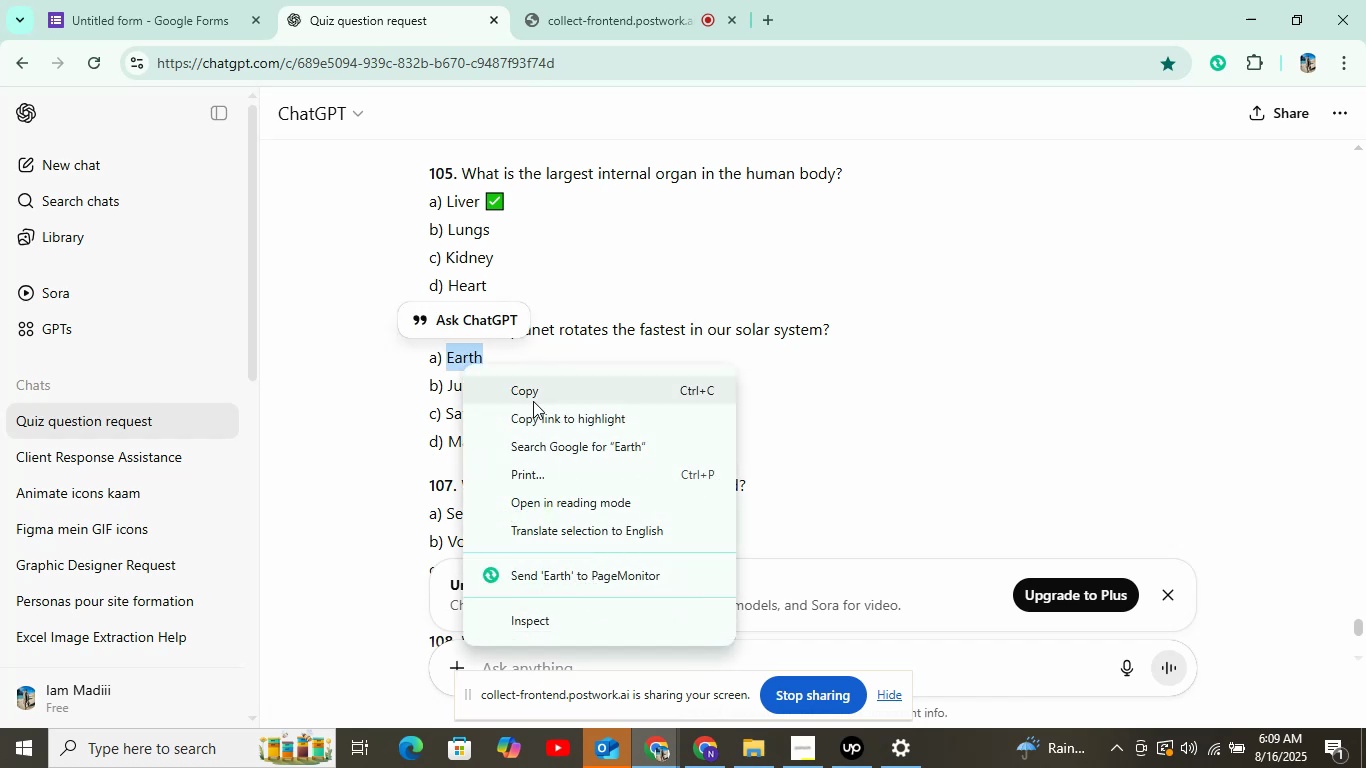 
left_click([531, 396])
 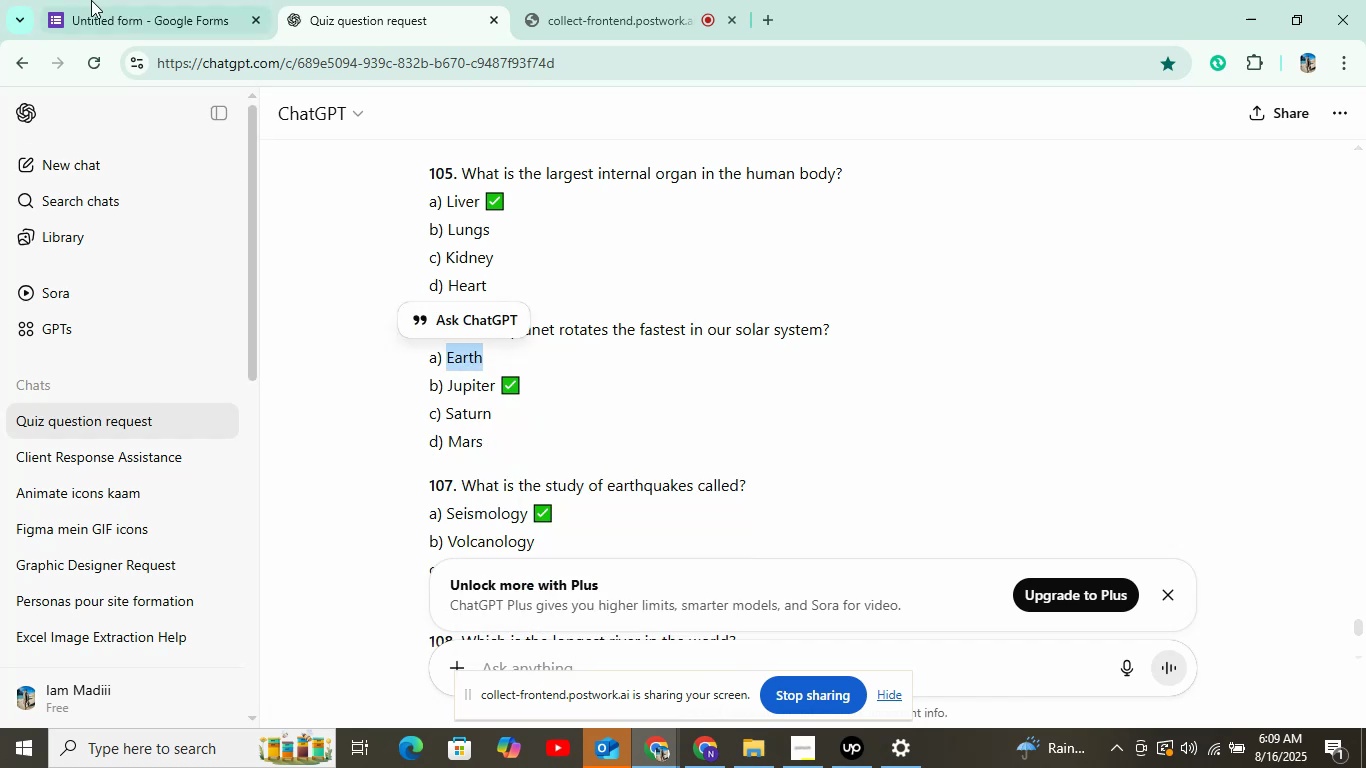 
left_click([134, 0])
 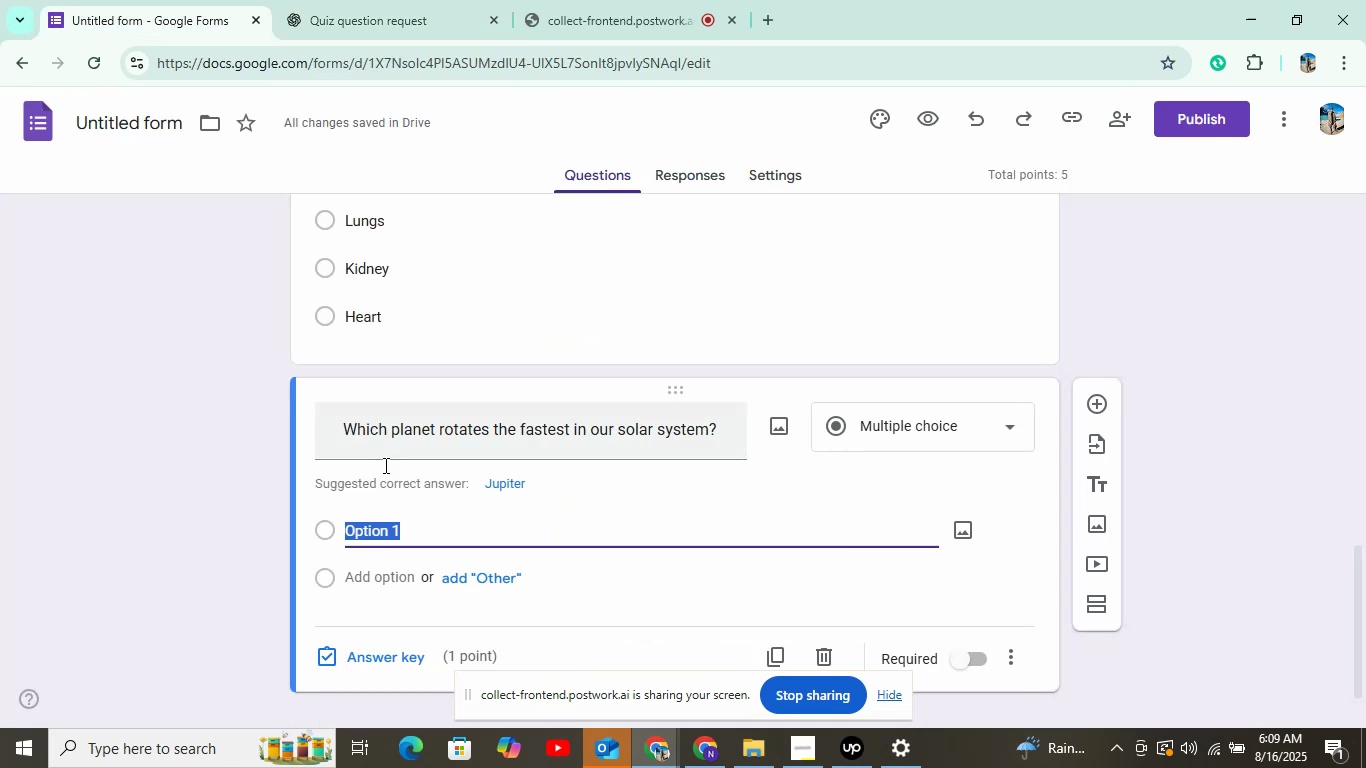 
right_click([453, 532])
 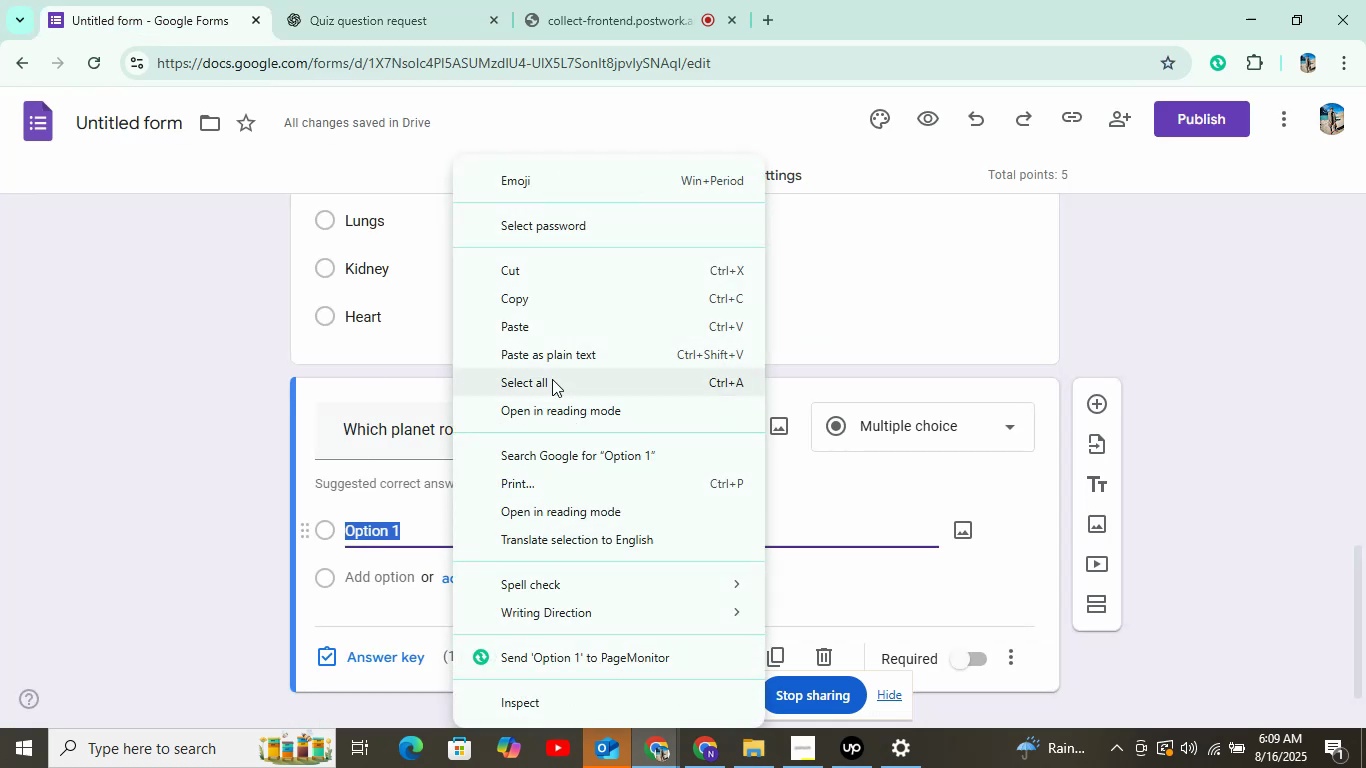 
left_click([543, 323])
 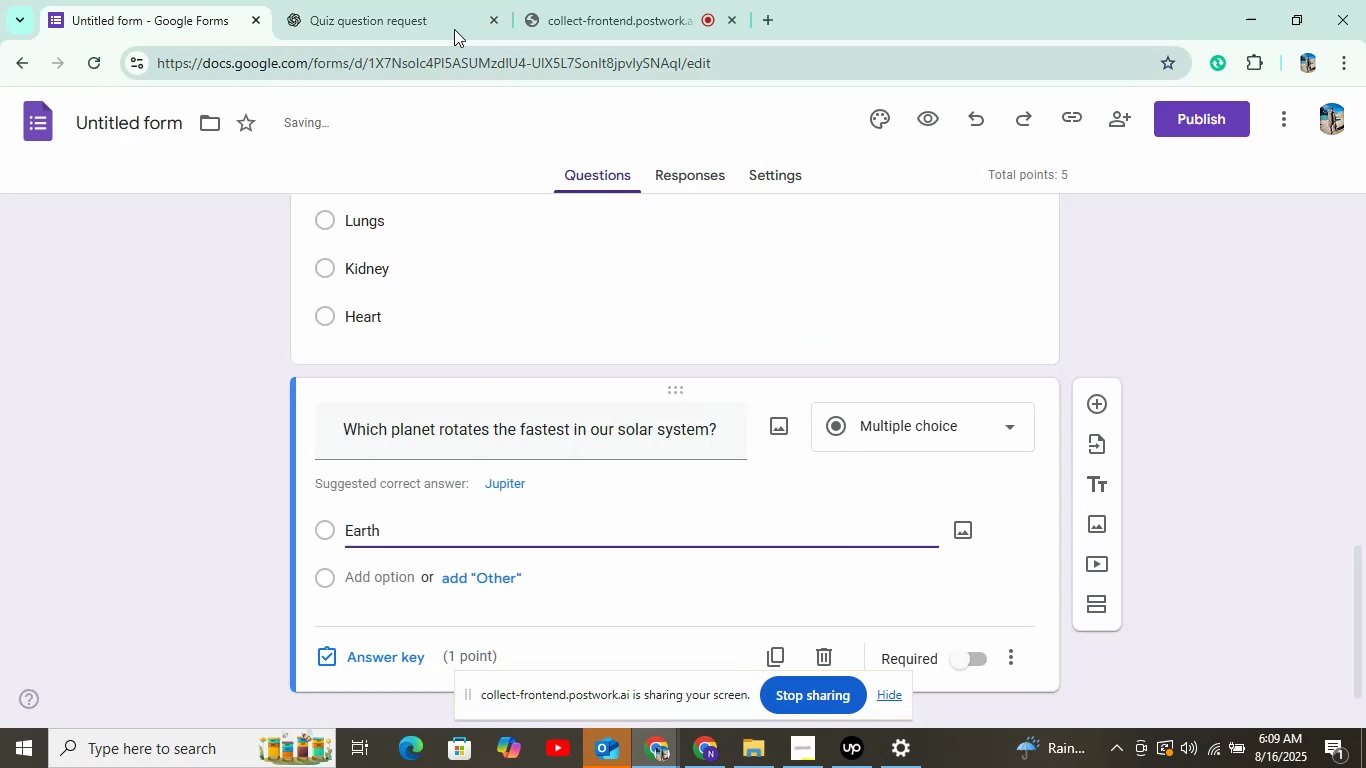 
left_click([431, 25])
 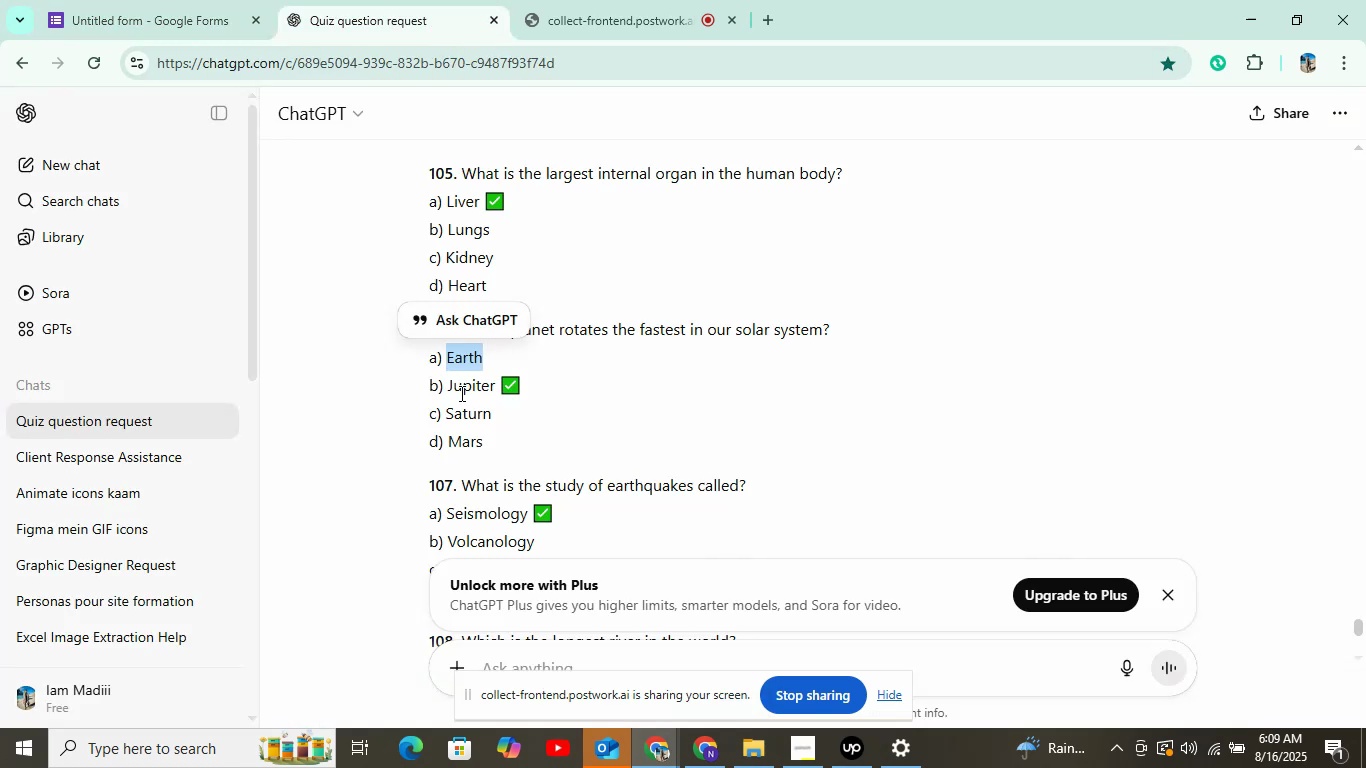 
right_click([473, 389])
 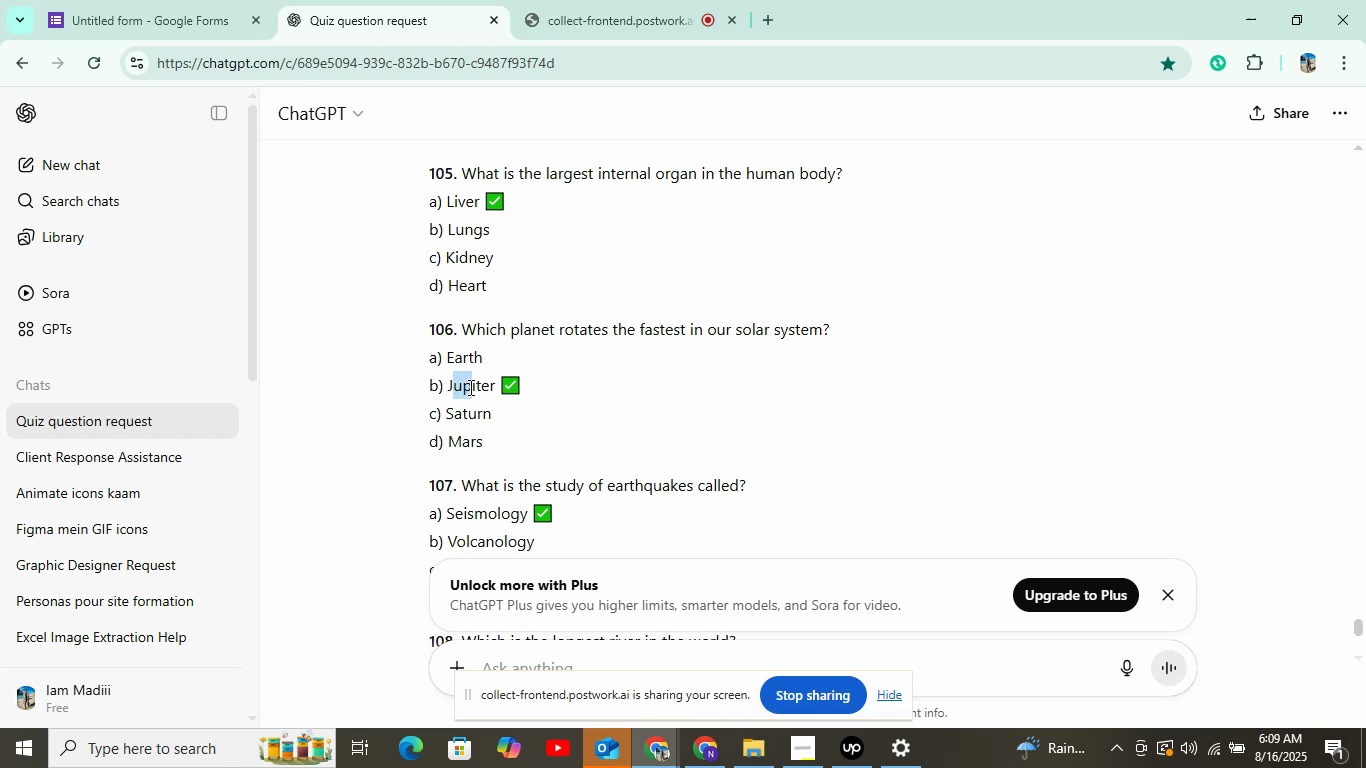 
left_click([564, 387])
 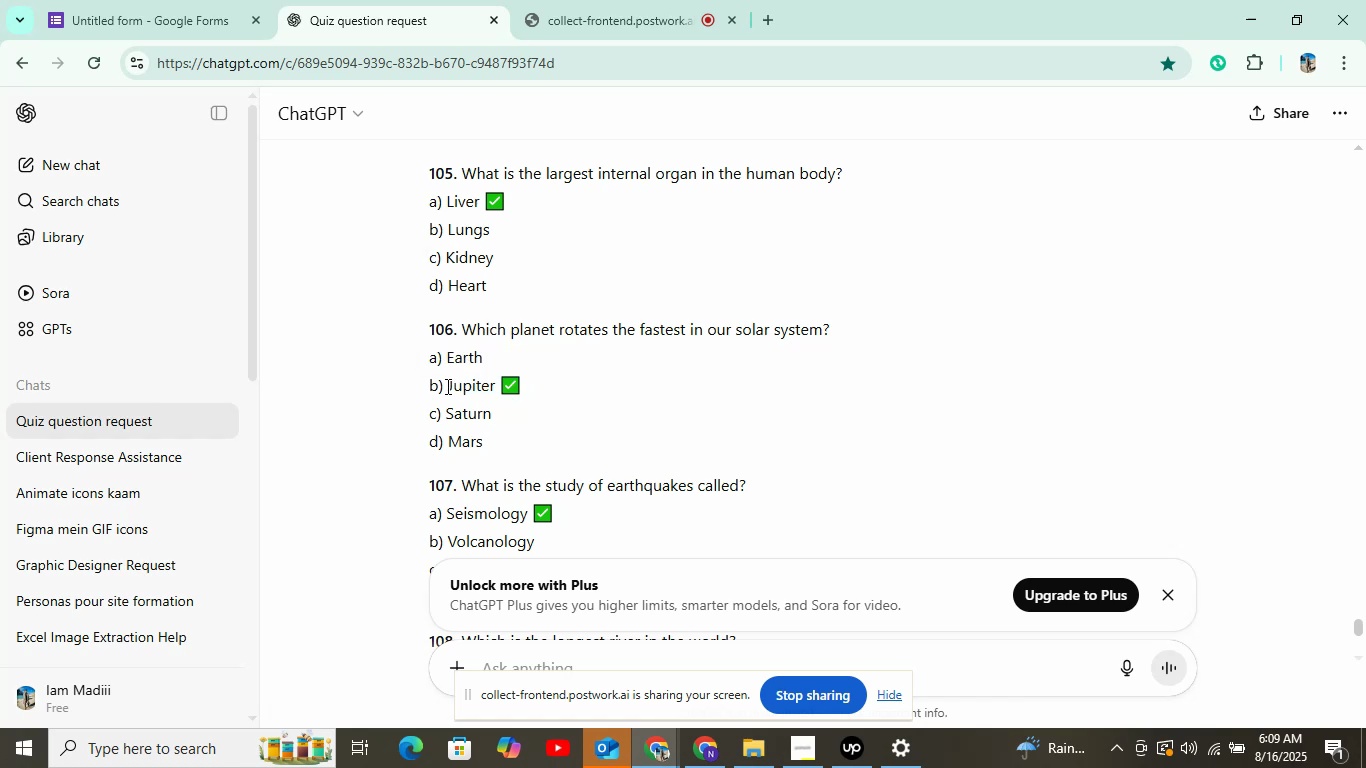 
right_click([483, 387])
 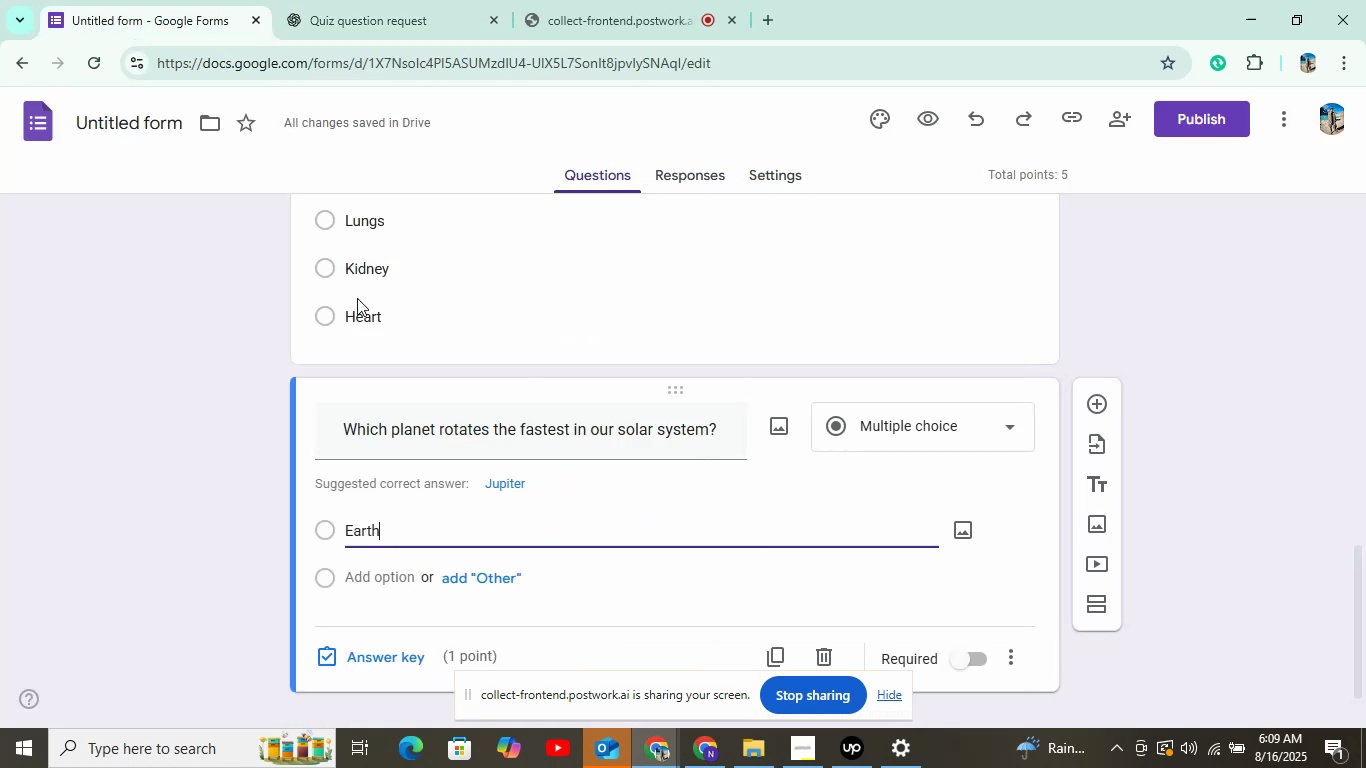 
left_click([367, 596])
 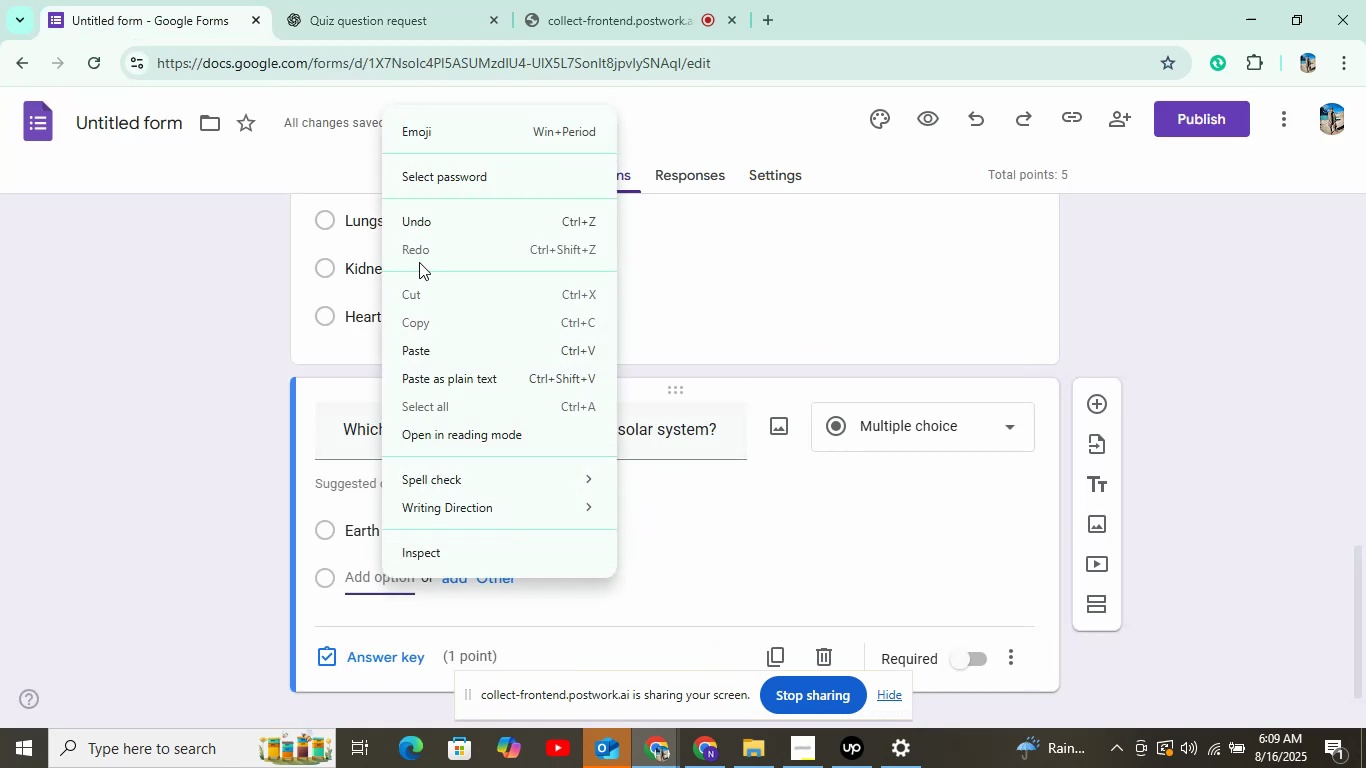 
left_click([428, 359])
 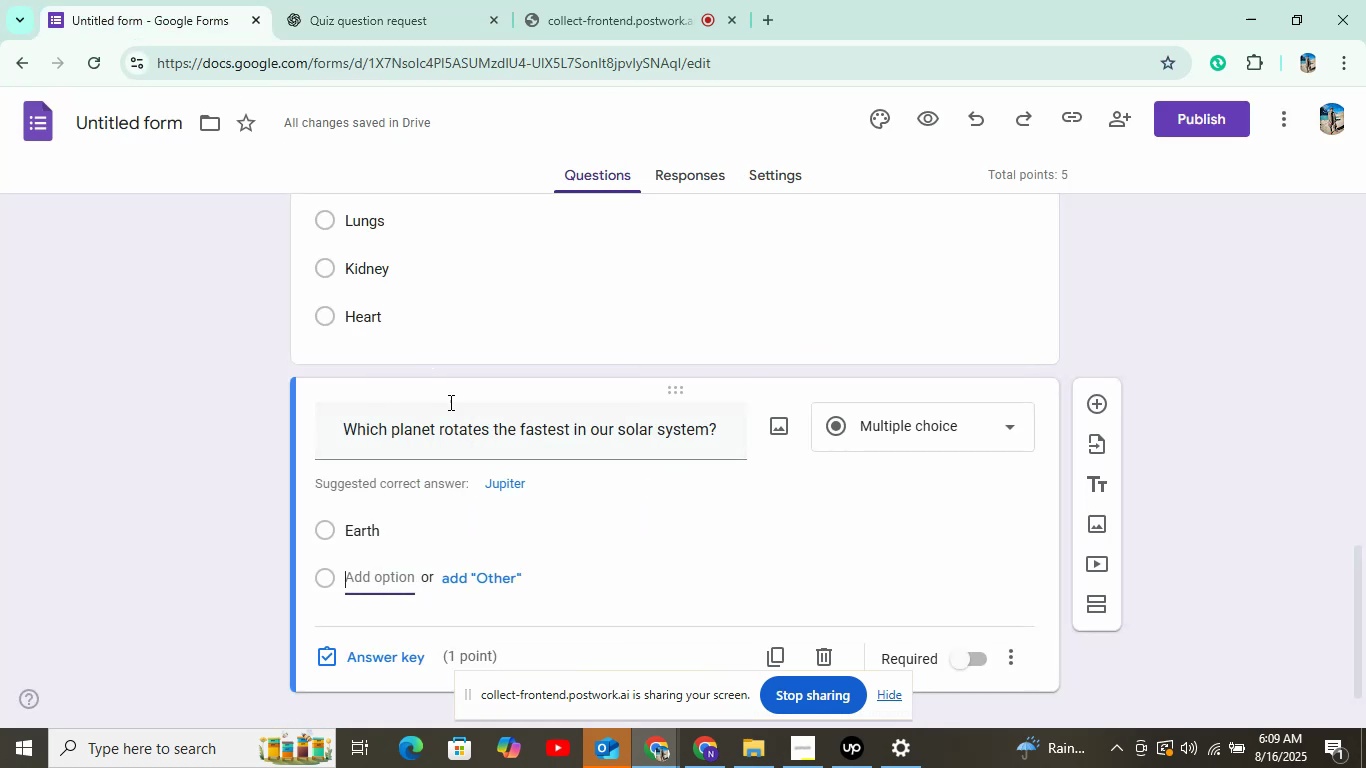 
scroll: coordinate [554, 488], scroll_direction: down, amount: 3.0
 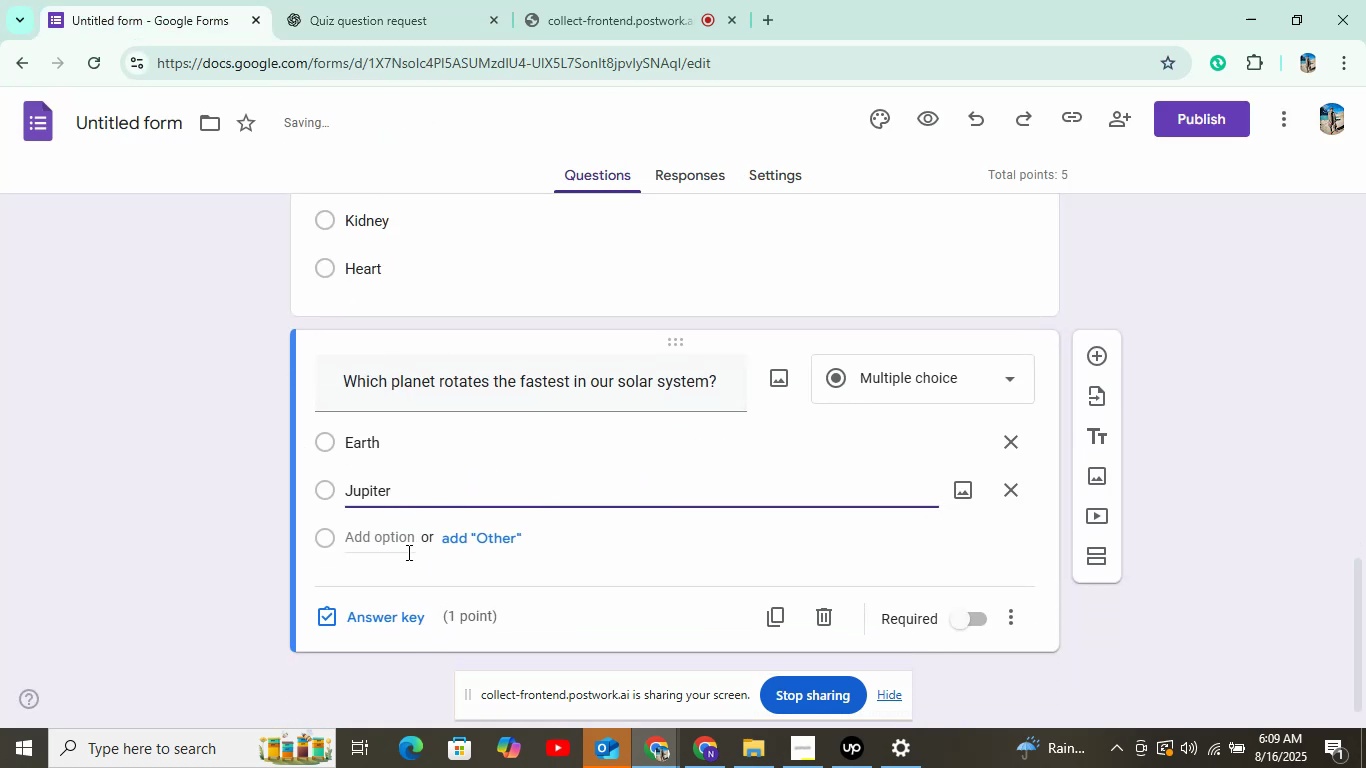 
left_click([402, 530])
 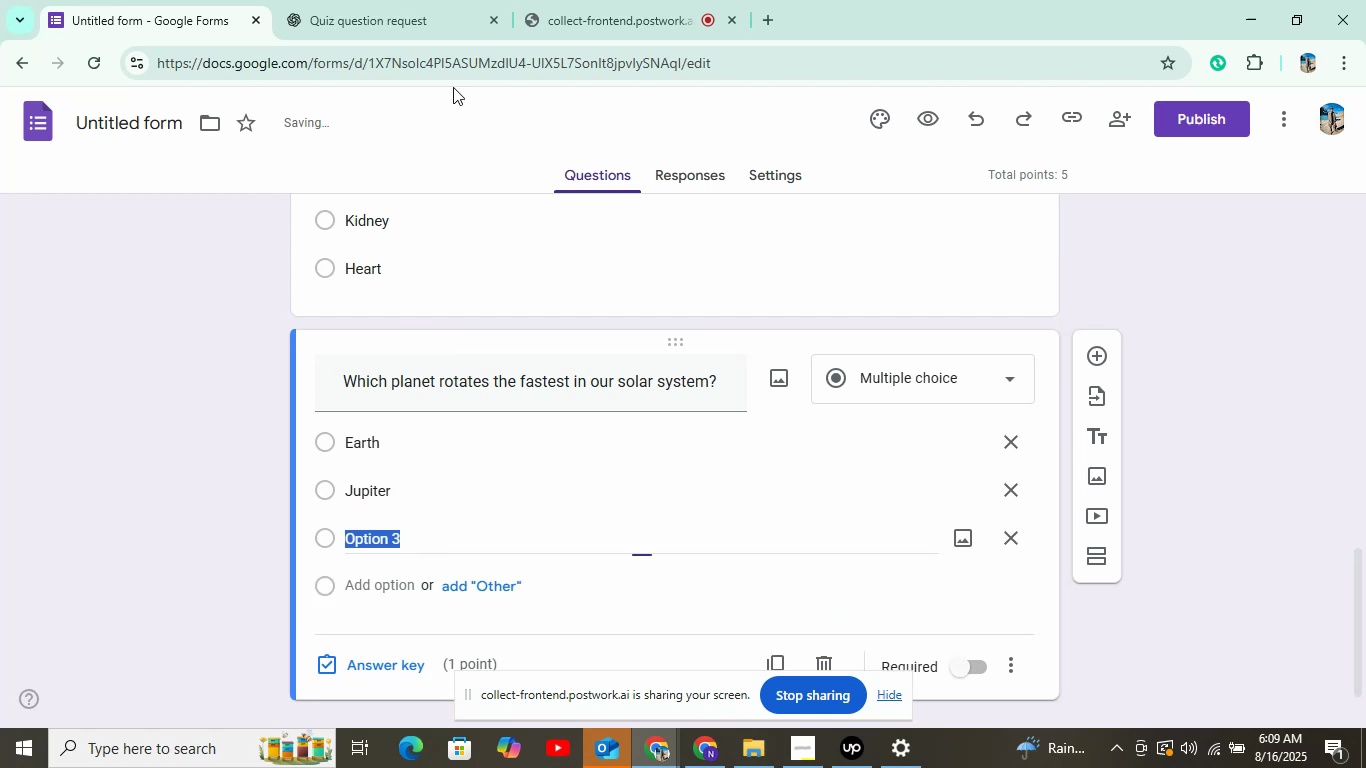 
left_click([404, 23])
 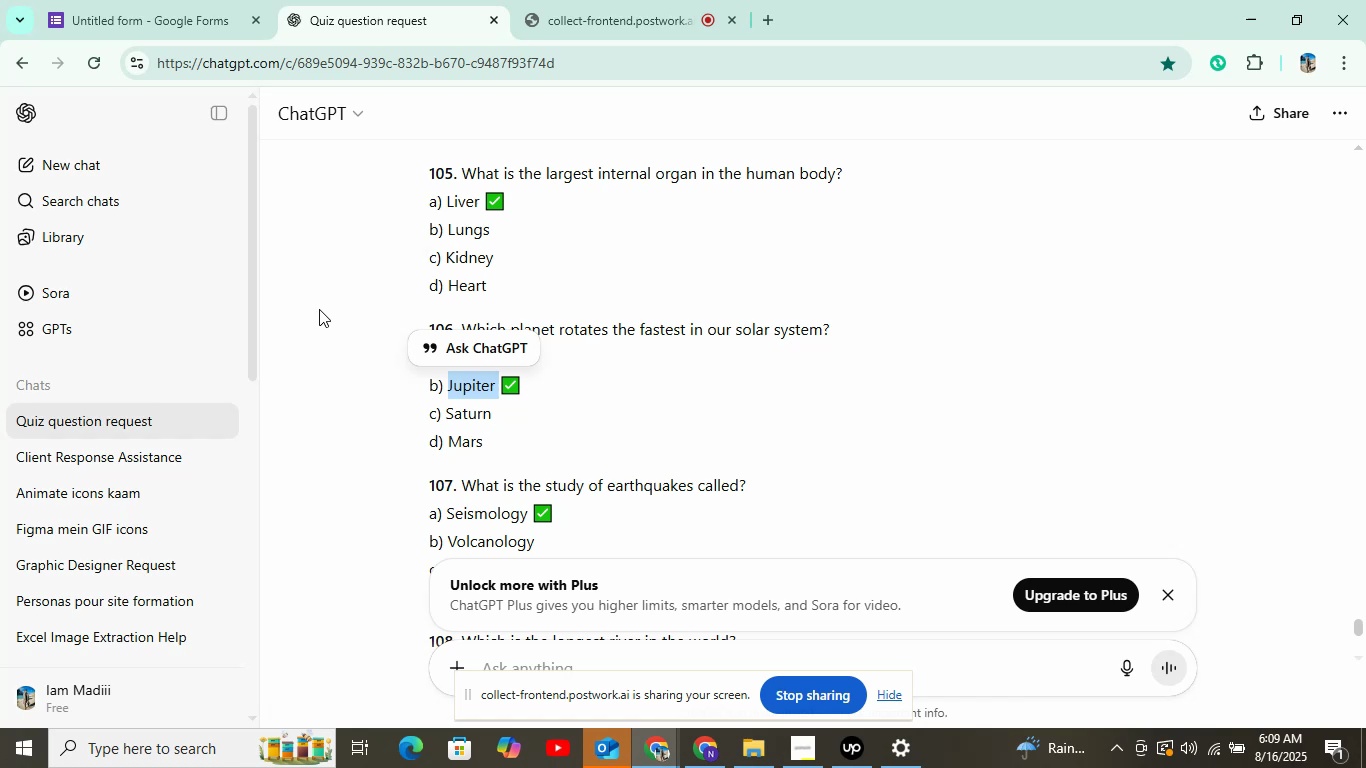 
wait(25.8)
 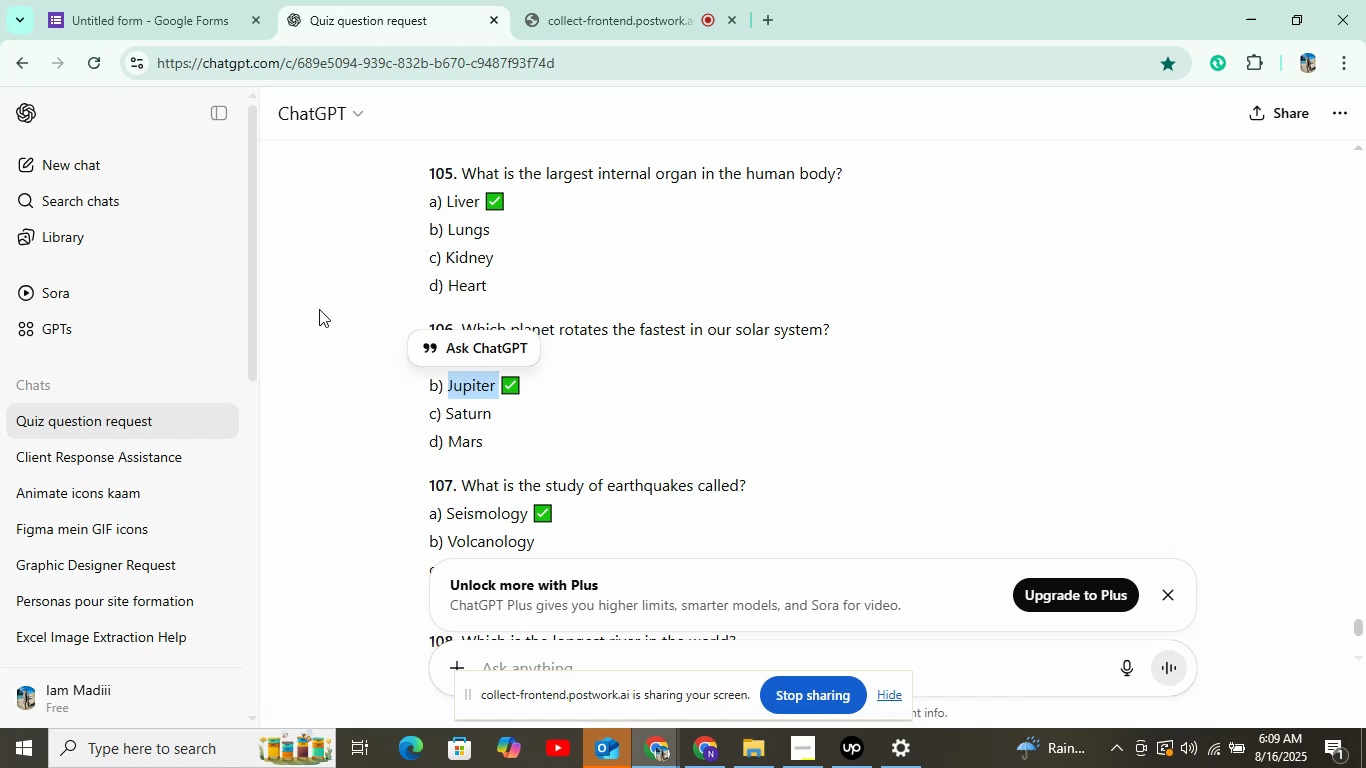 
mouse_move([277, 347])
 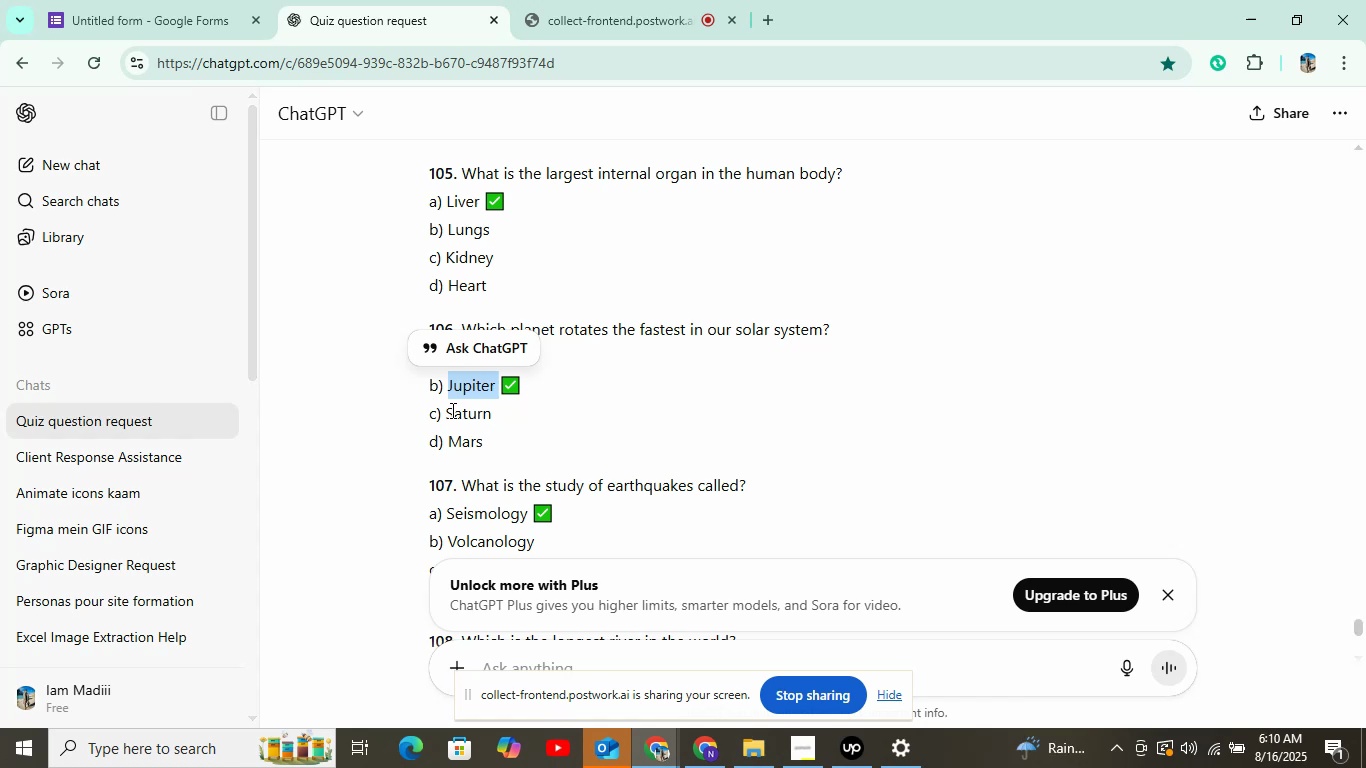 
wait(7.07)
 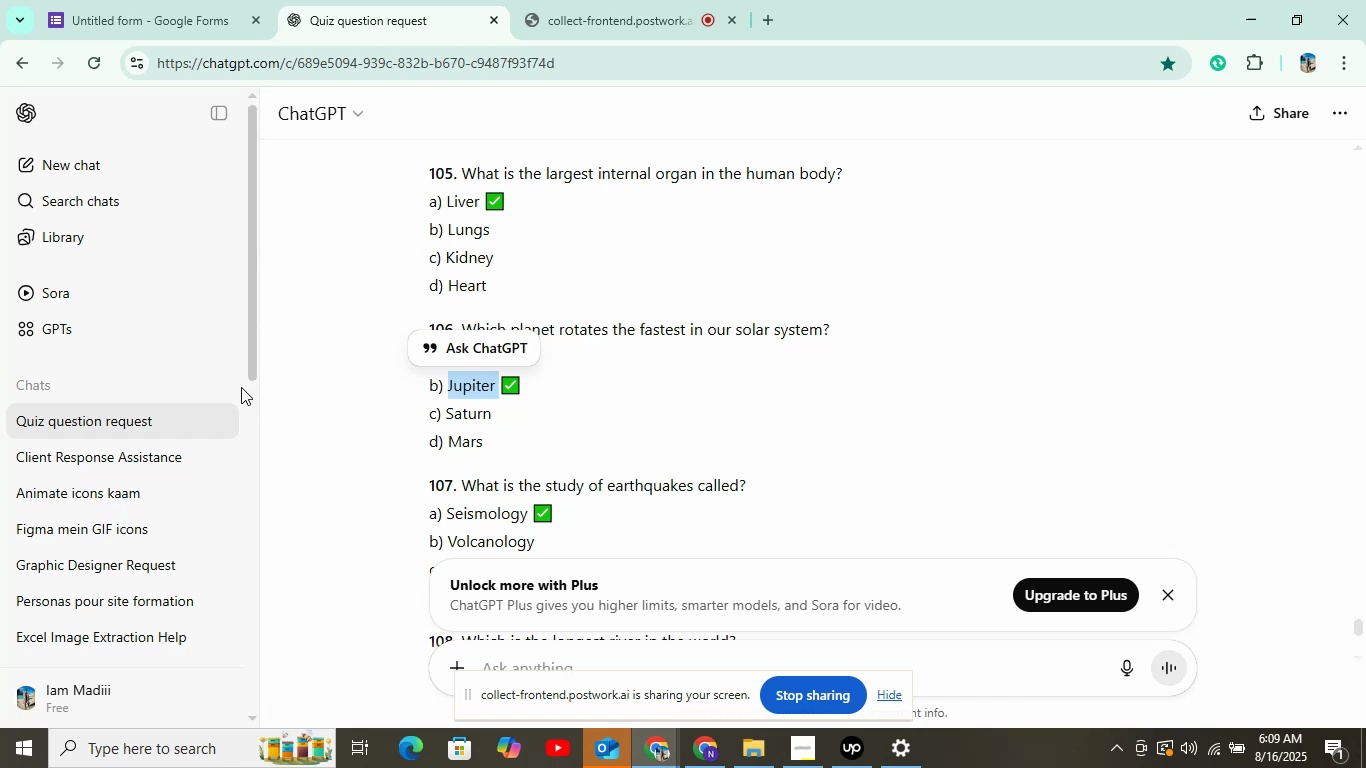 
left_click([562, 429])
 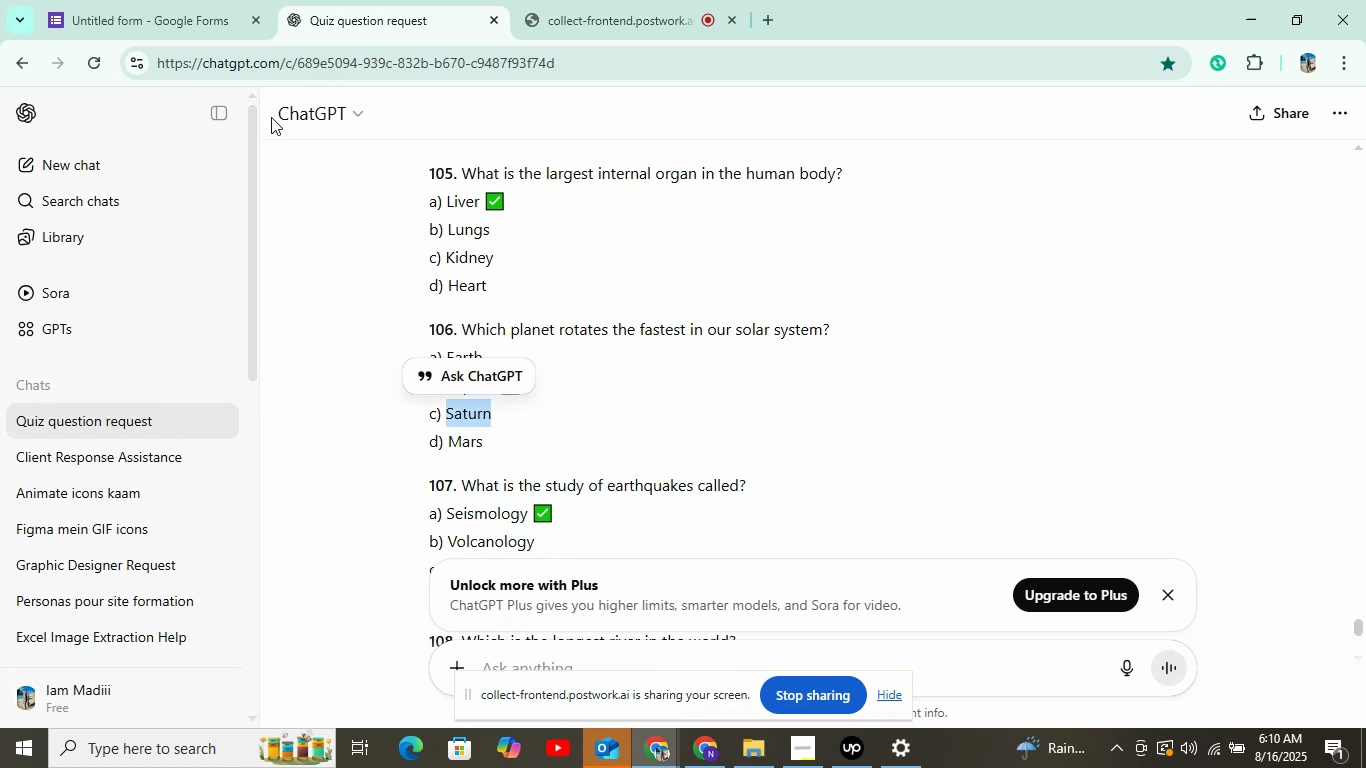 
left_click([152, 0])
 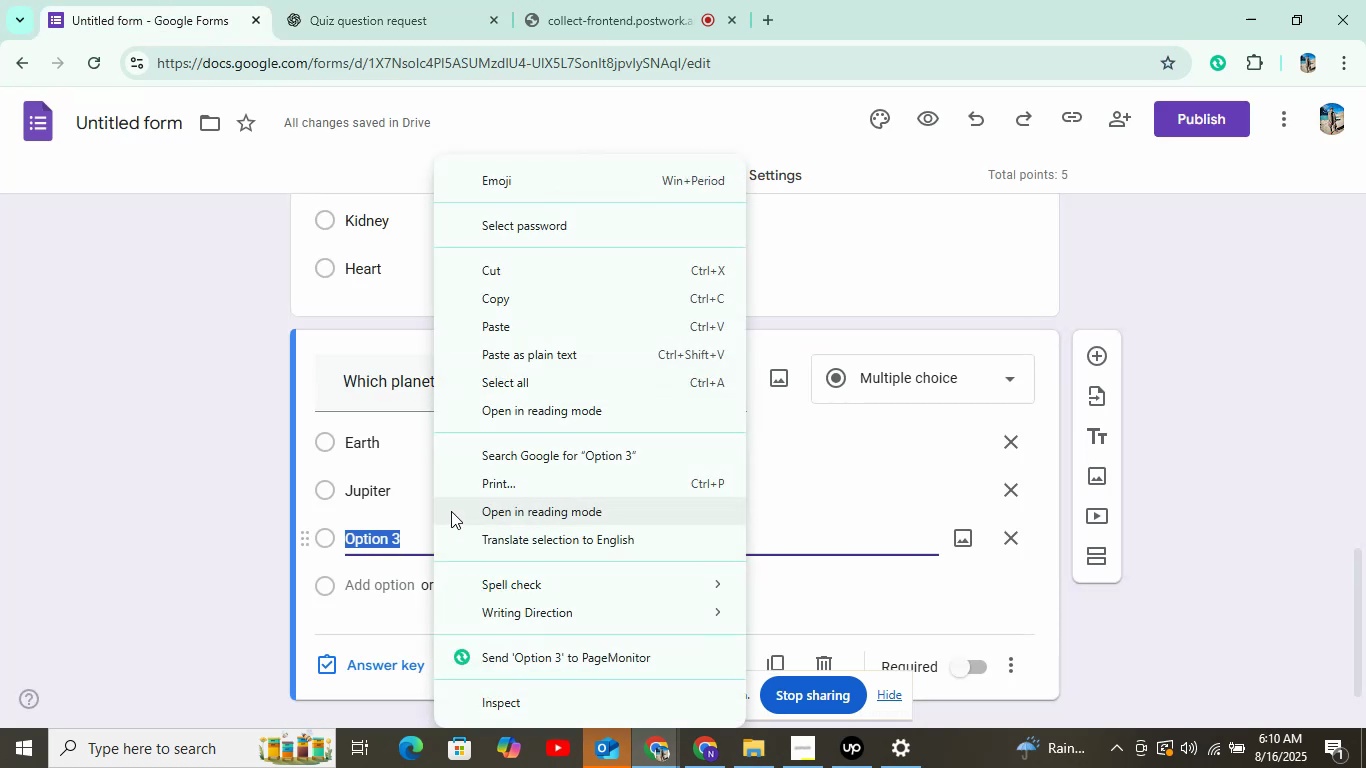 
left_click([495, 334])
 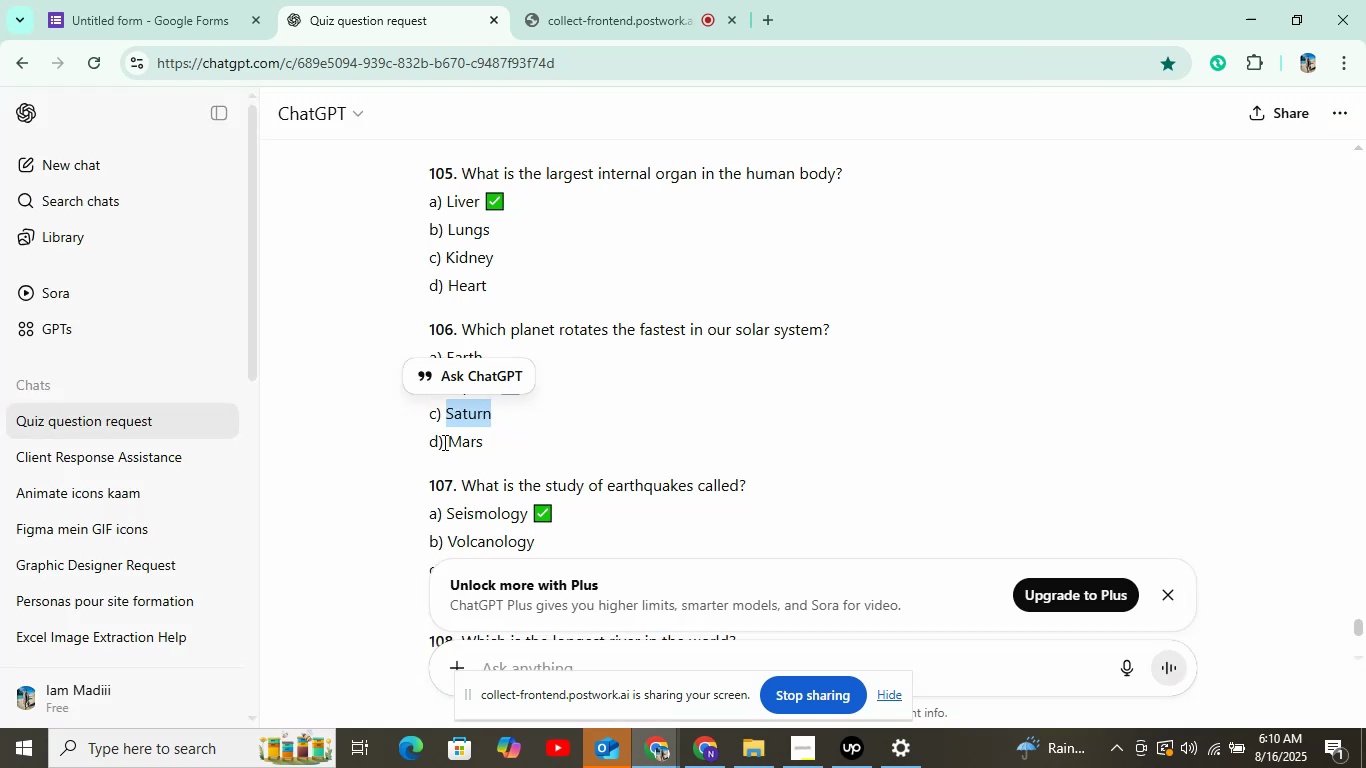 
right_click([466, 441])
 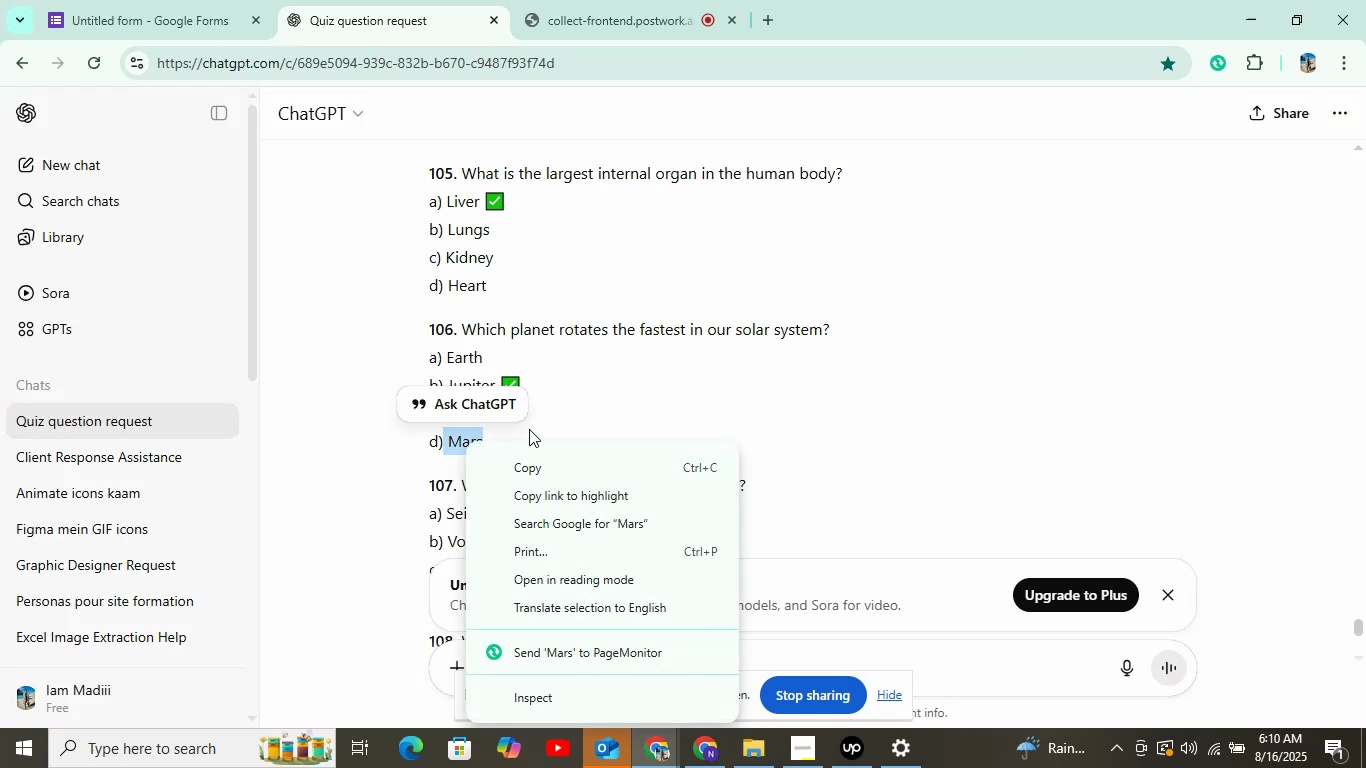 
left_click([550, 473])
 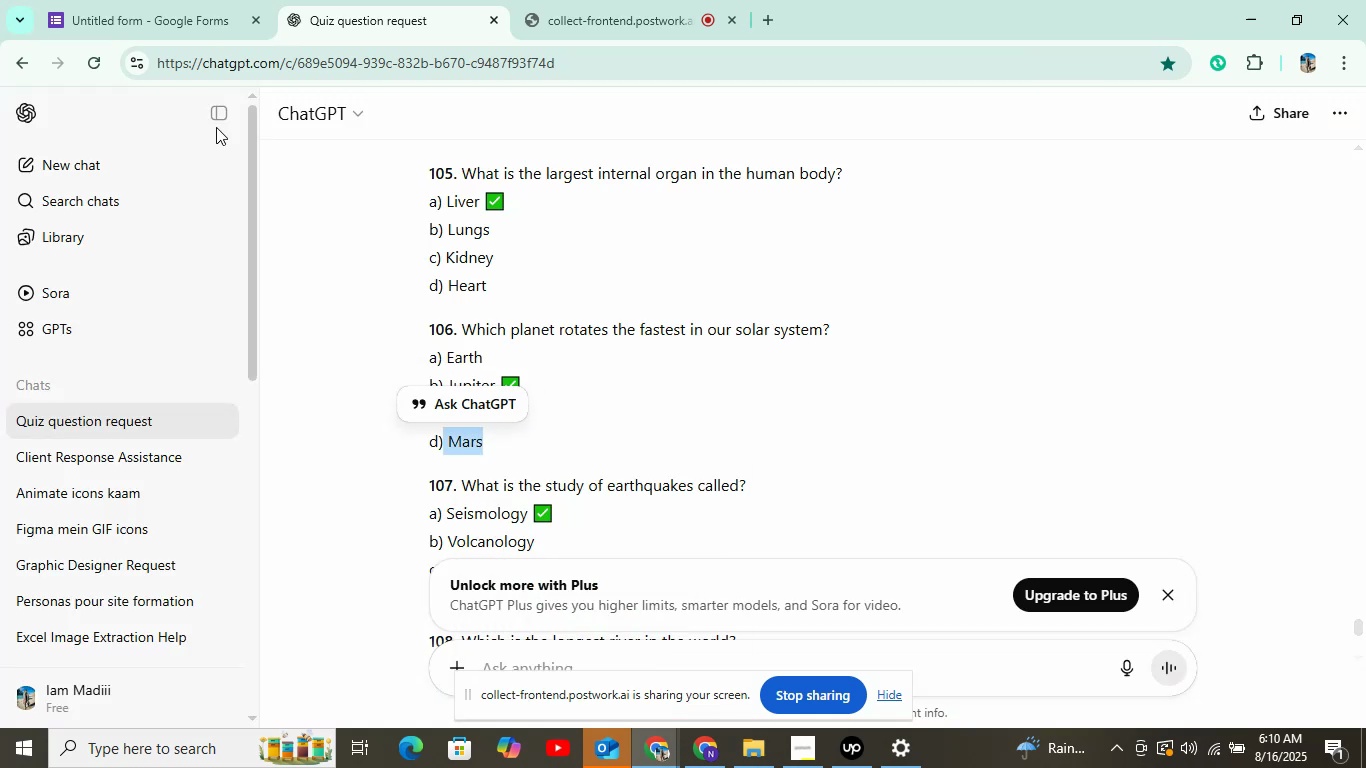 
left_click([148, 6])
 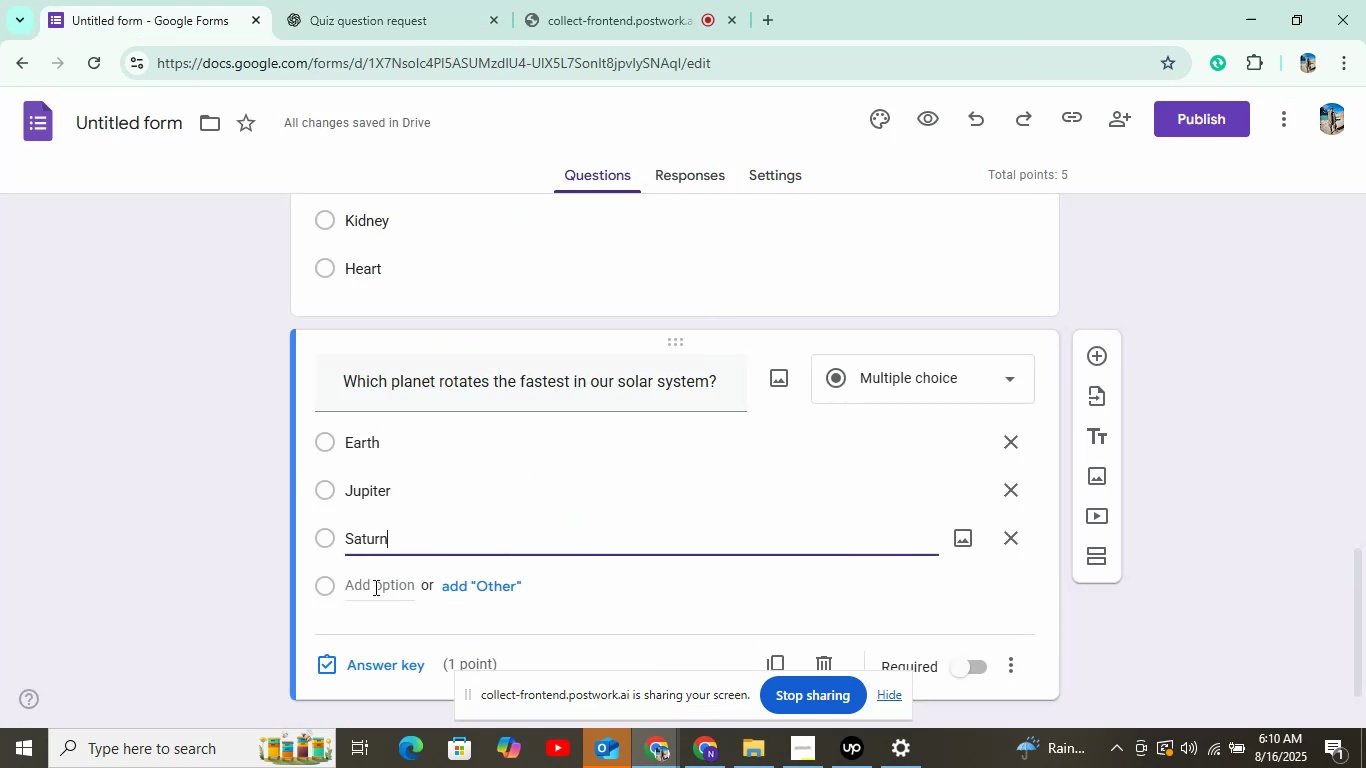 
right_click([375, 591])
 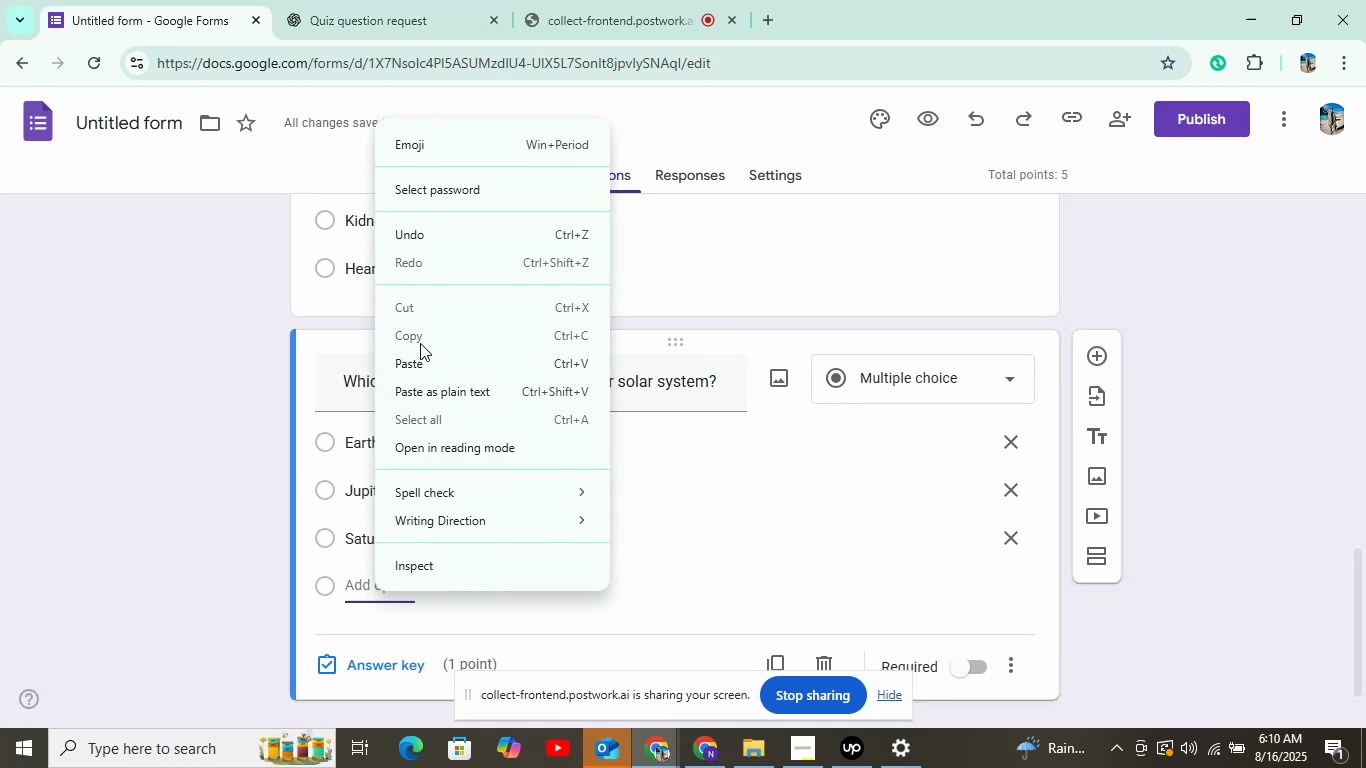 
left_click([420, 361])
 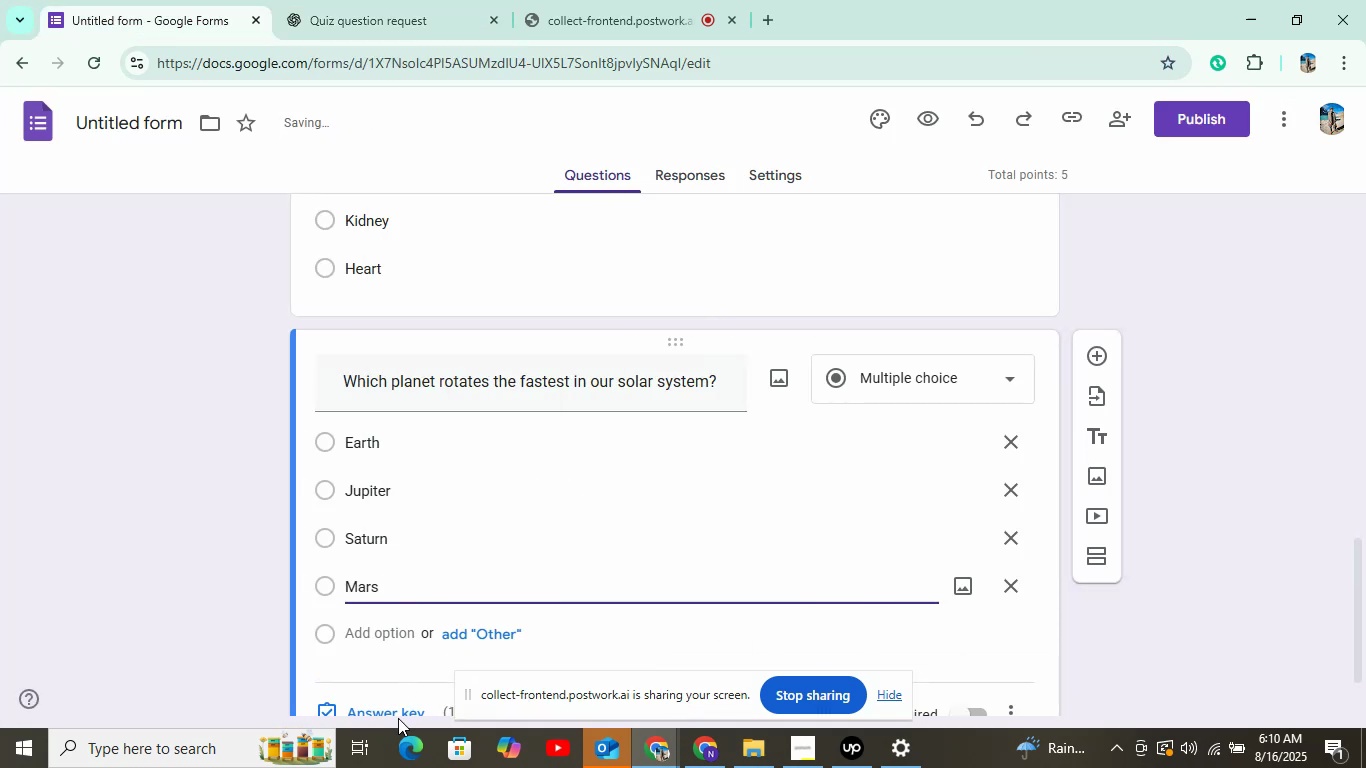 
left_click([392, 711])
 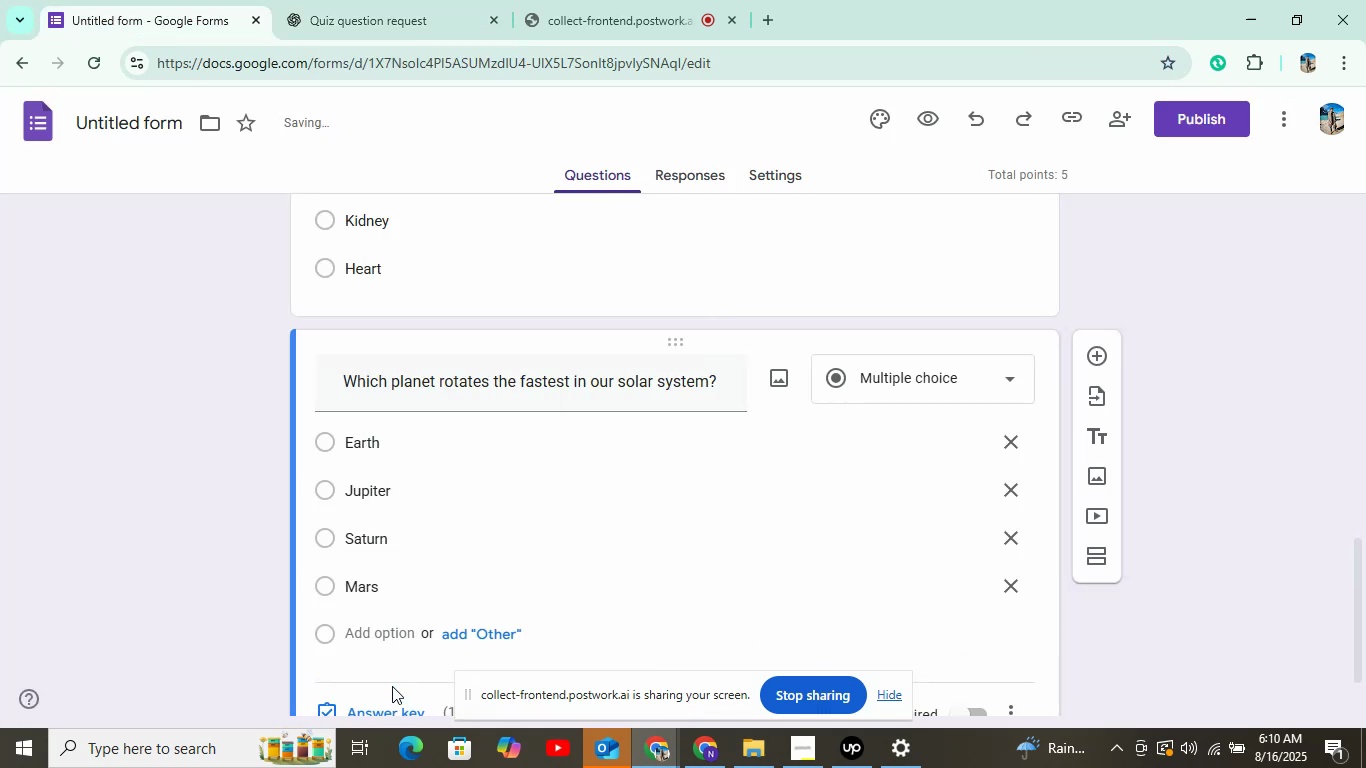 
scroll: coordinate [438, 621], scroll_direction: down, amount: 2.0
 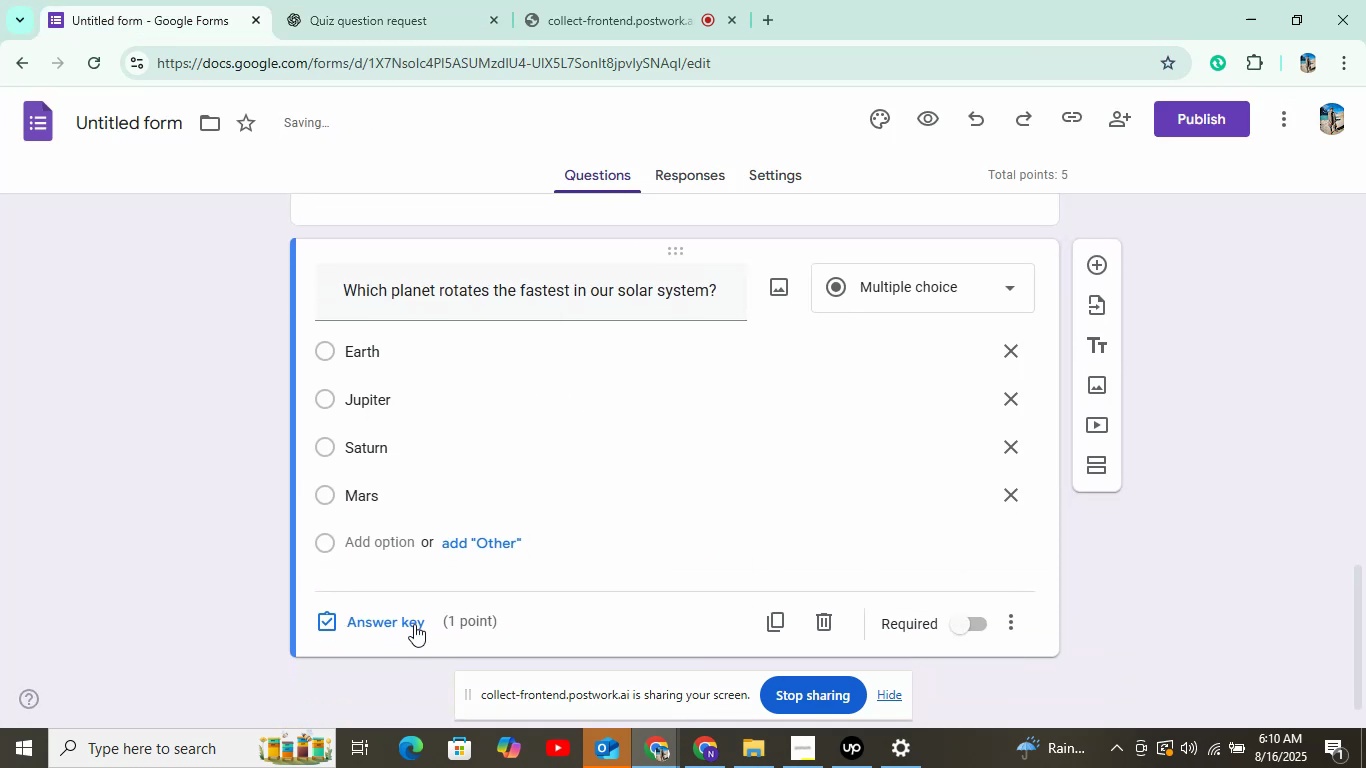 
left_click([402, 615])
 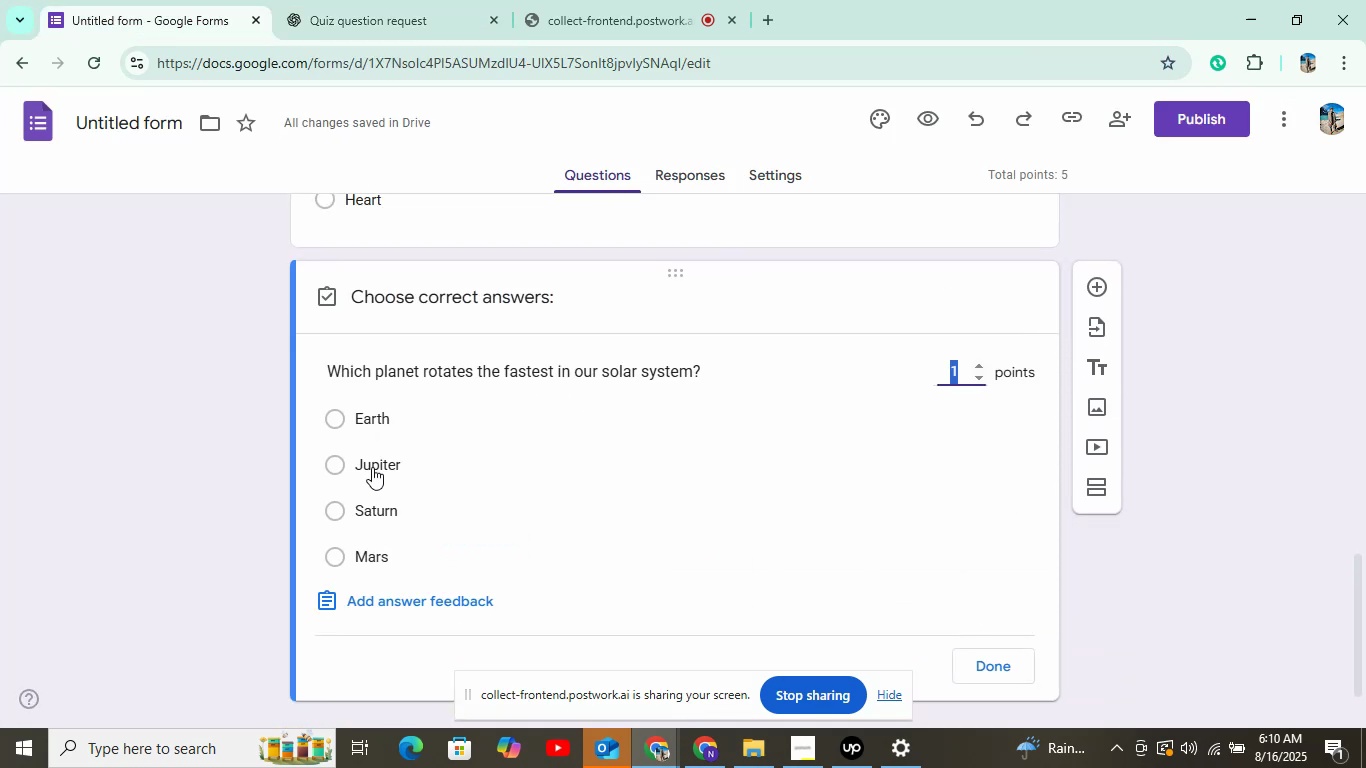 
left_click([374, 466])
 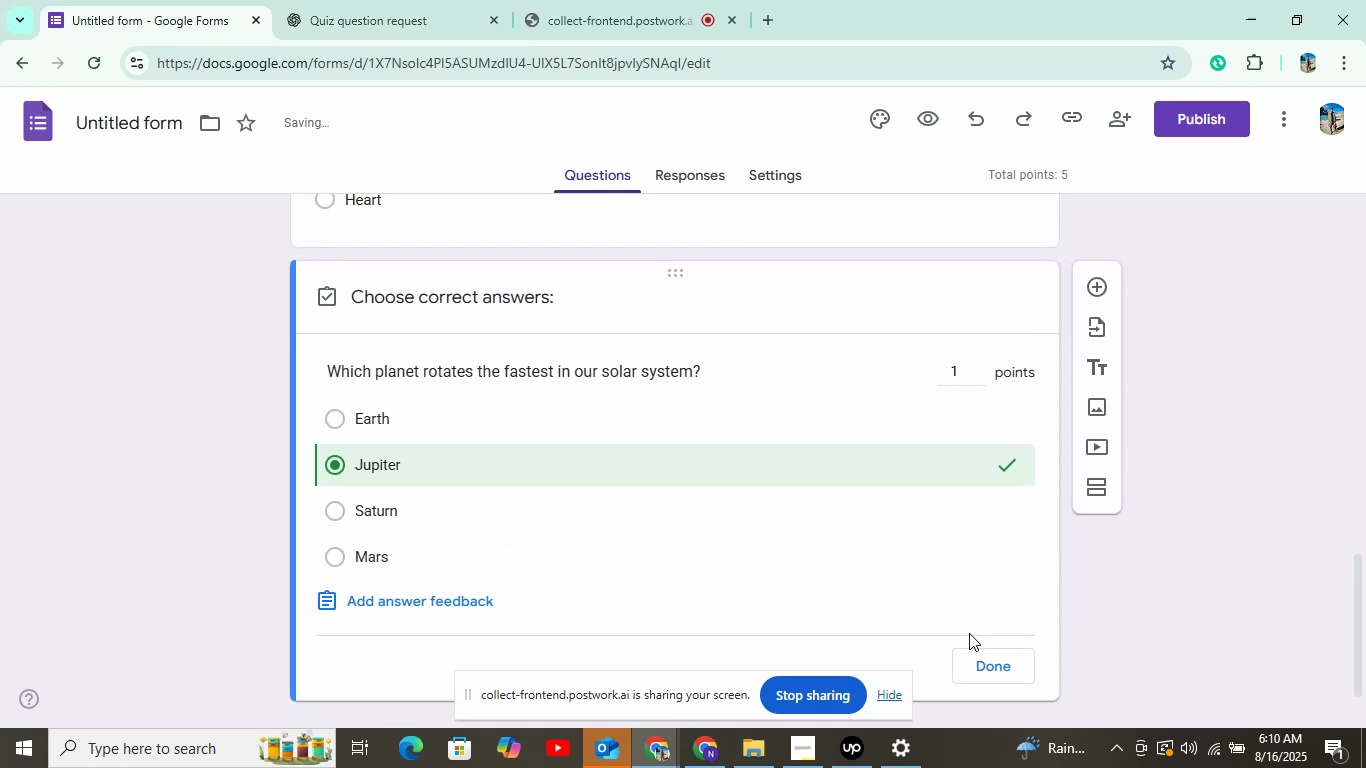 
left_click([987, 663])
 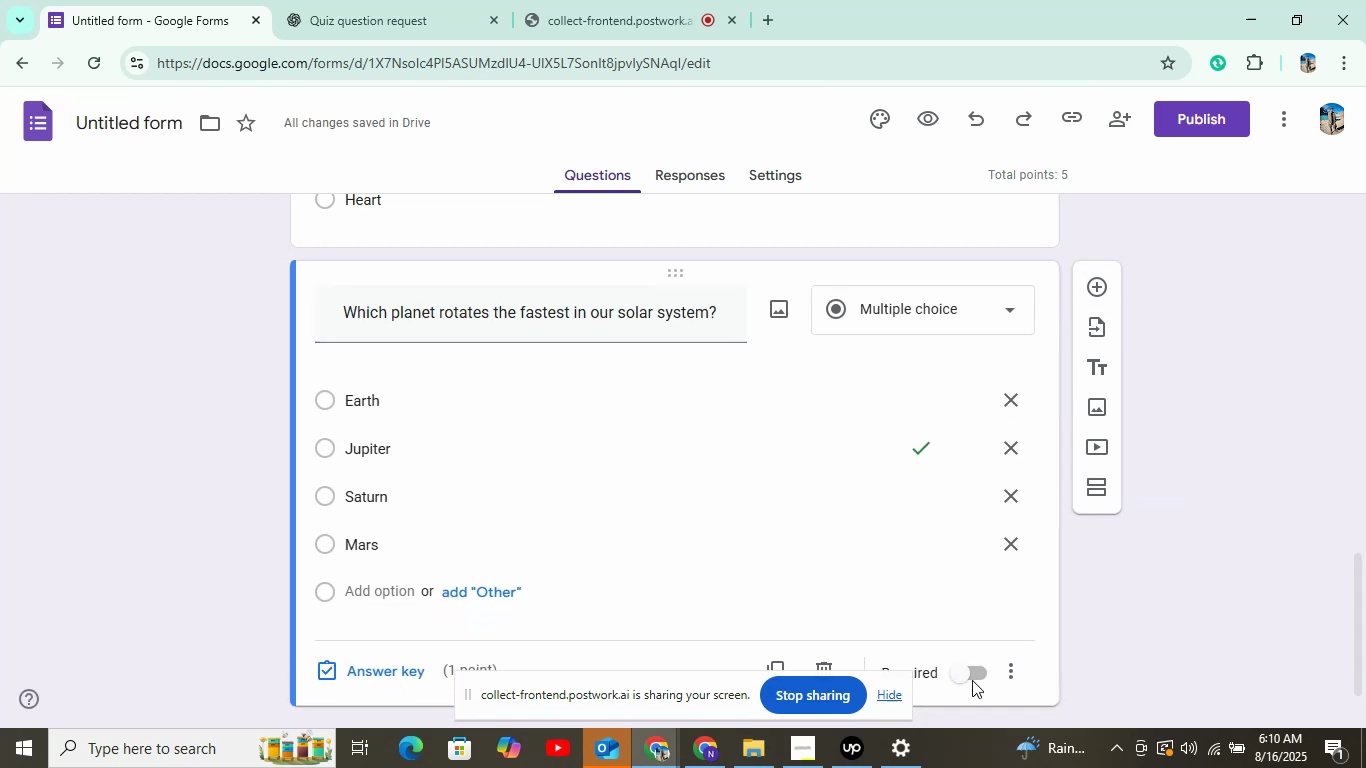 
double_click([982, 647])
 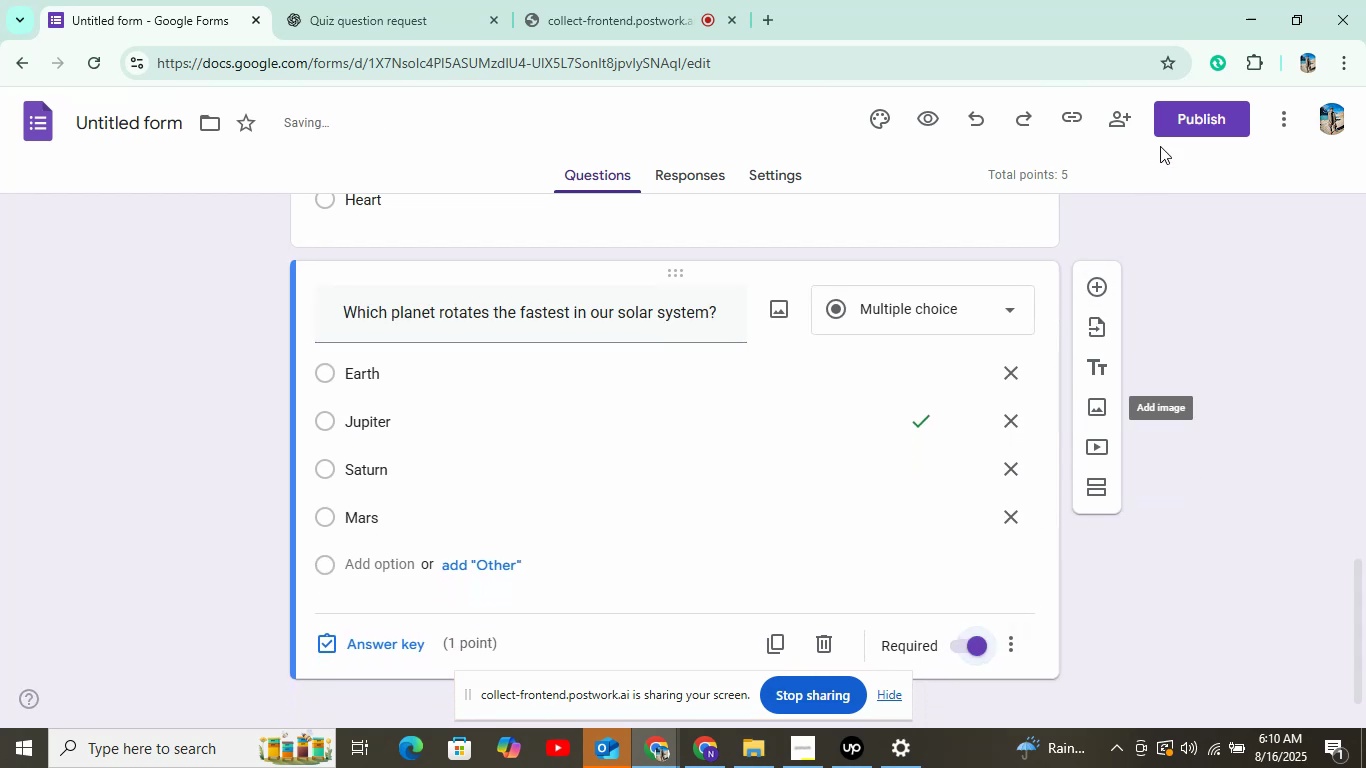 
left_click([1172, 132])
 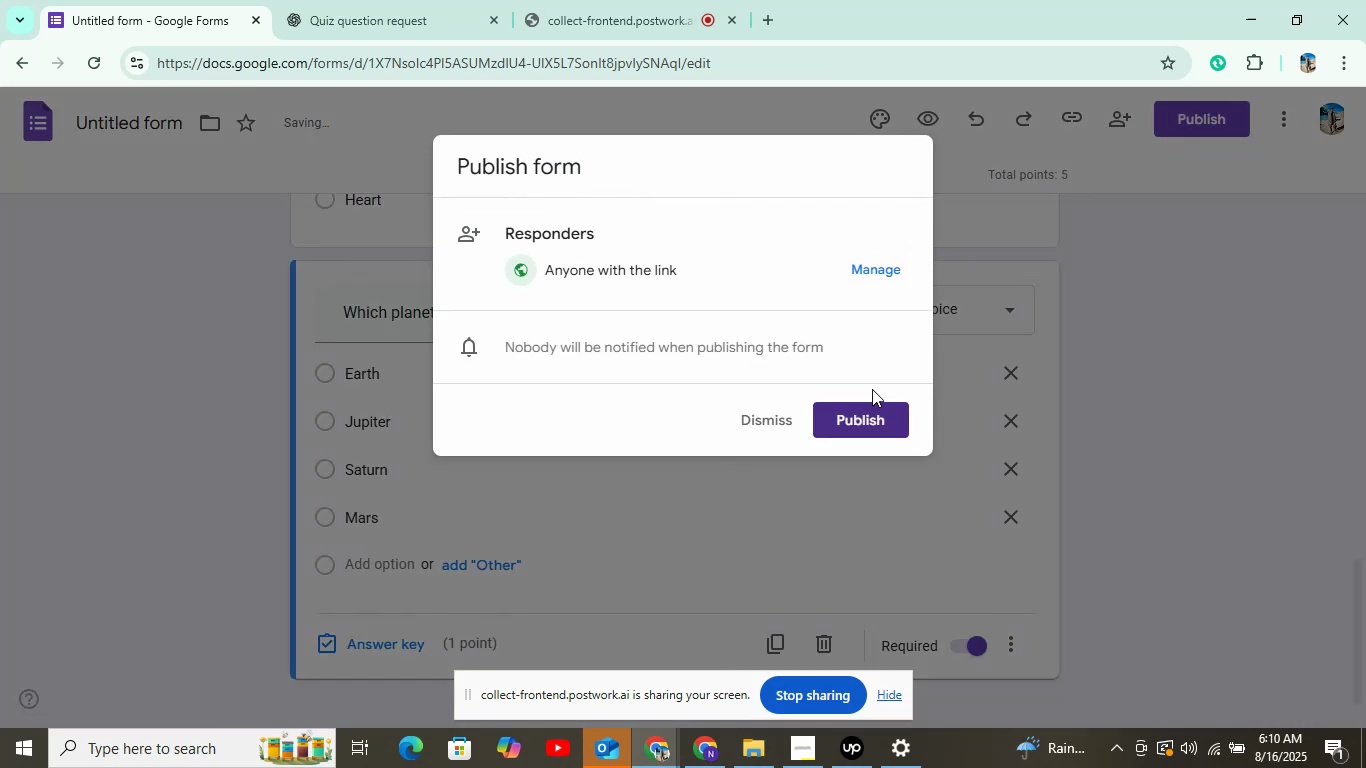 
left_click([874, 419])
 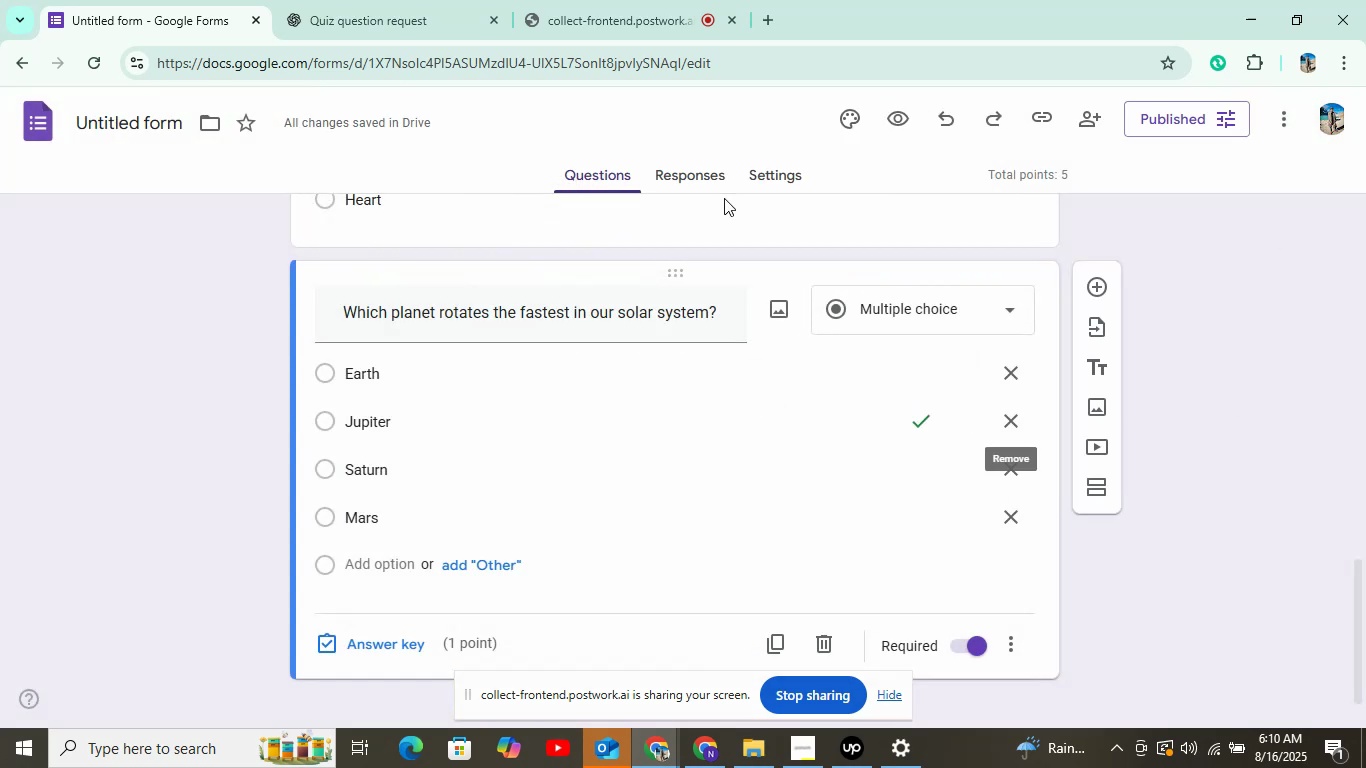 
left_click([29, 132])
 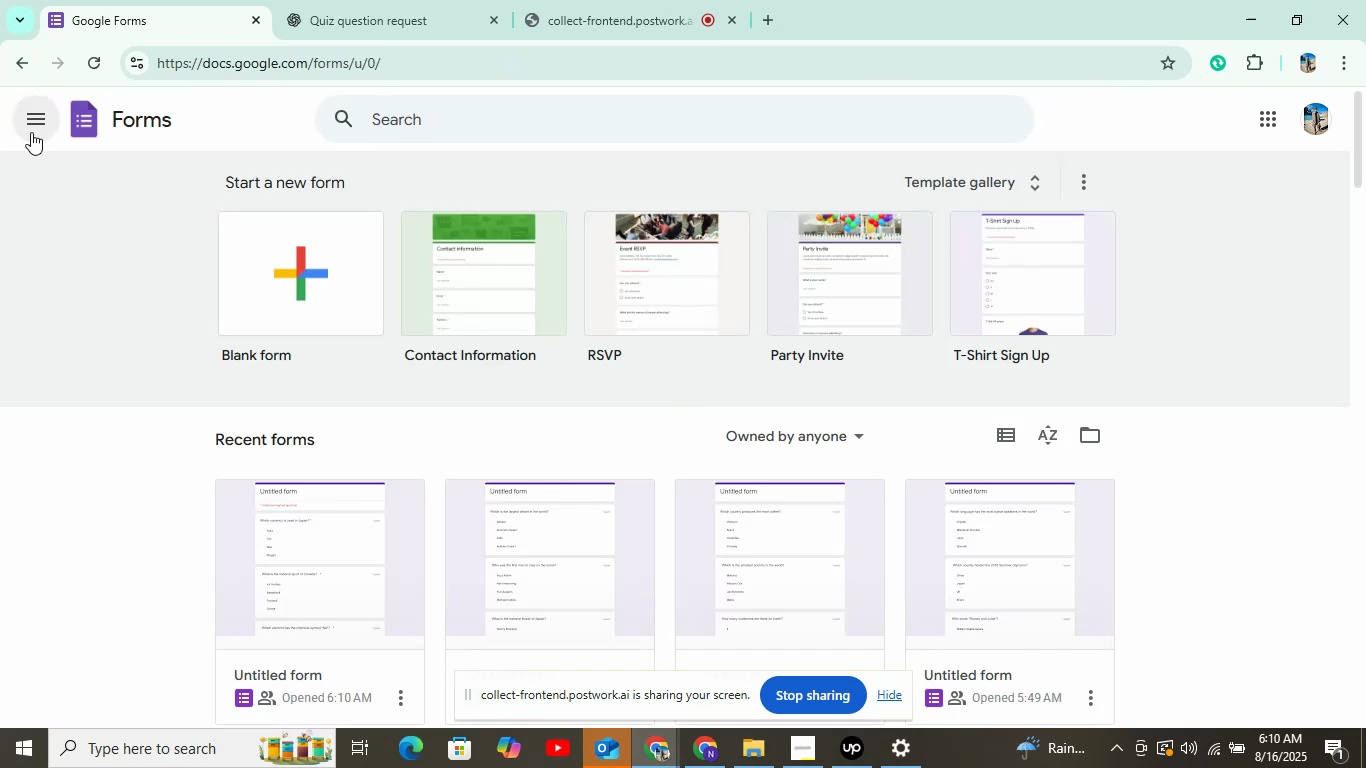 
wait(10.97)
 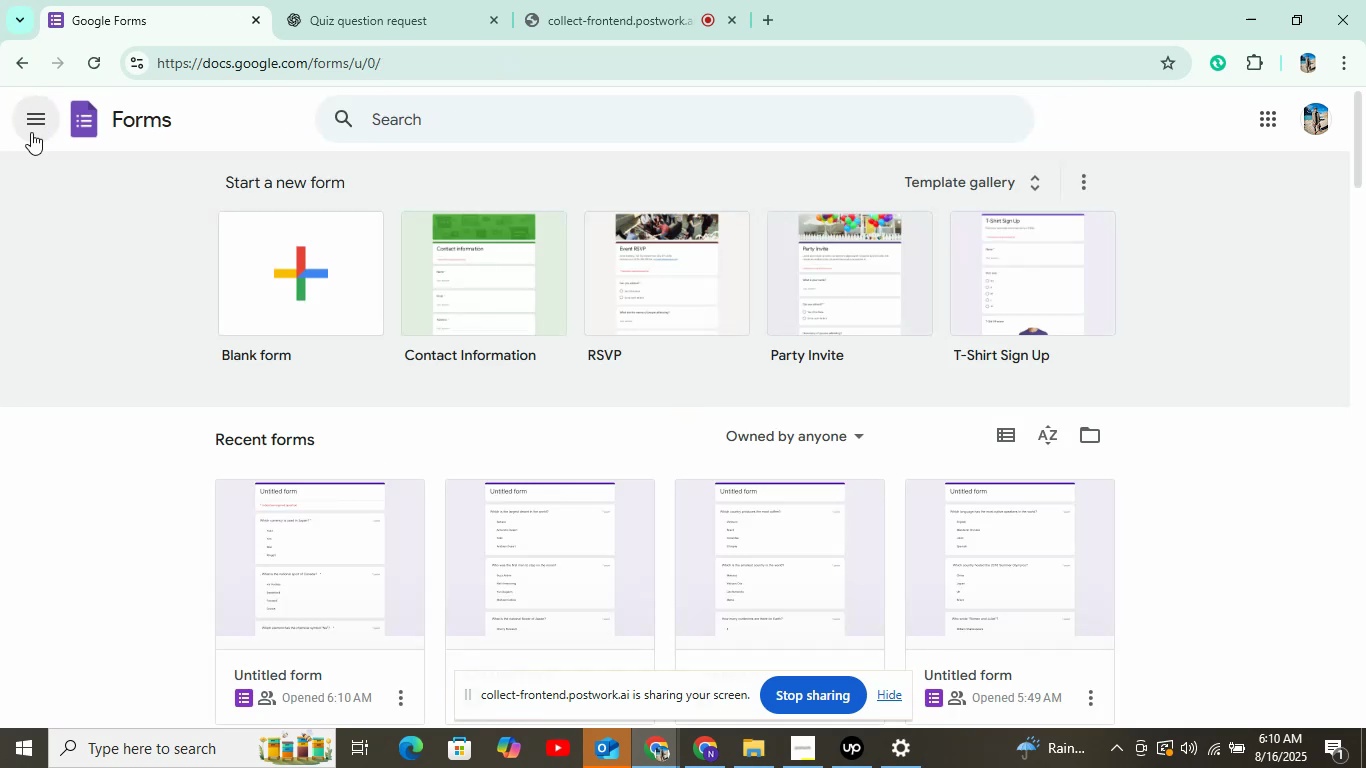 
left_click([280, 287])
 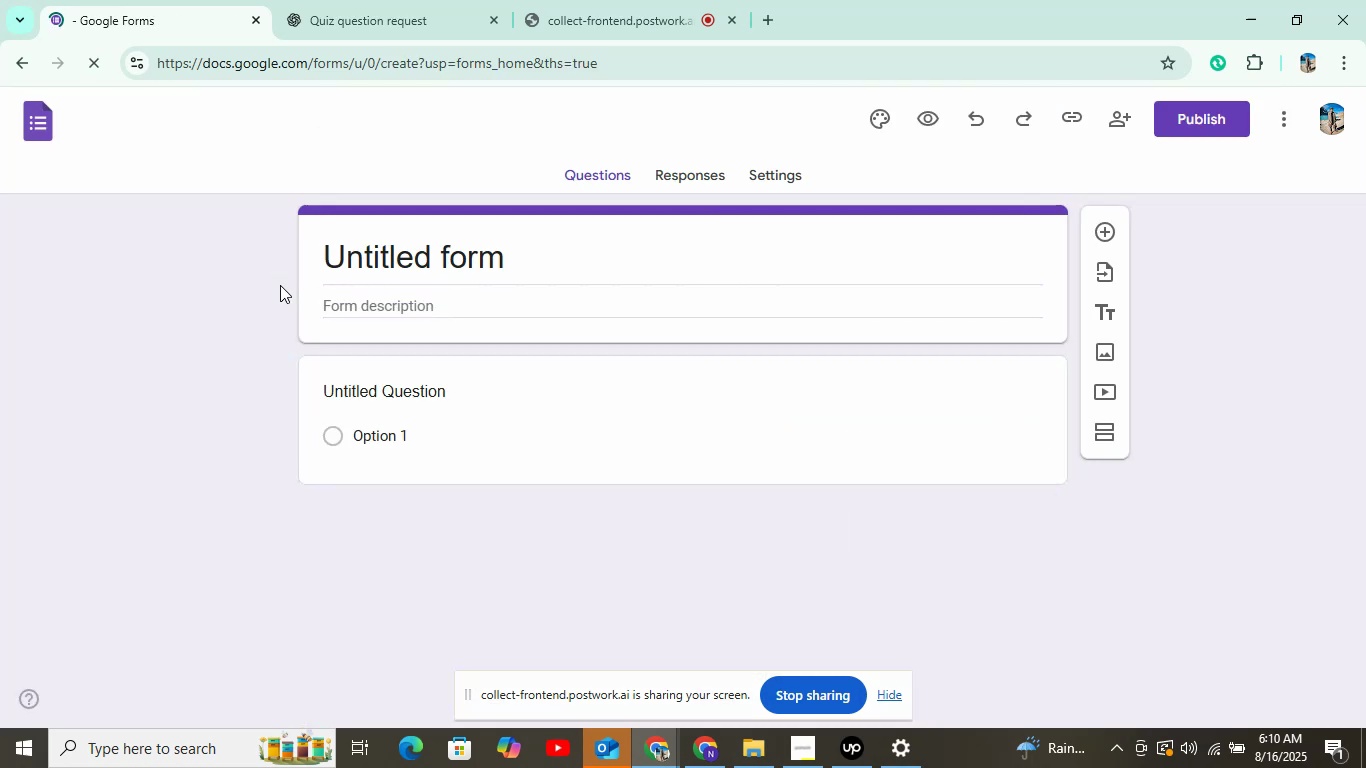 
left_click([525, 438])
 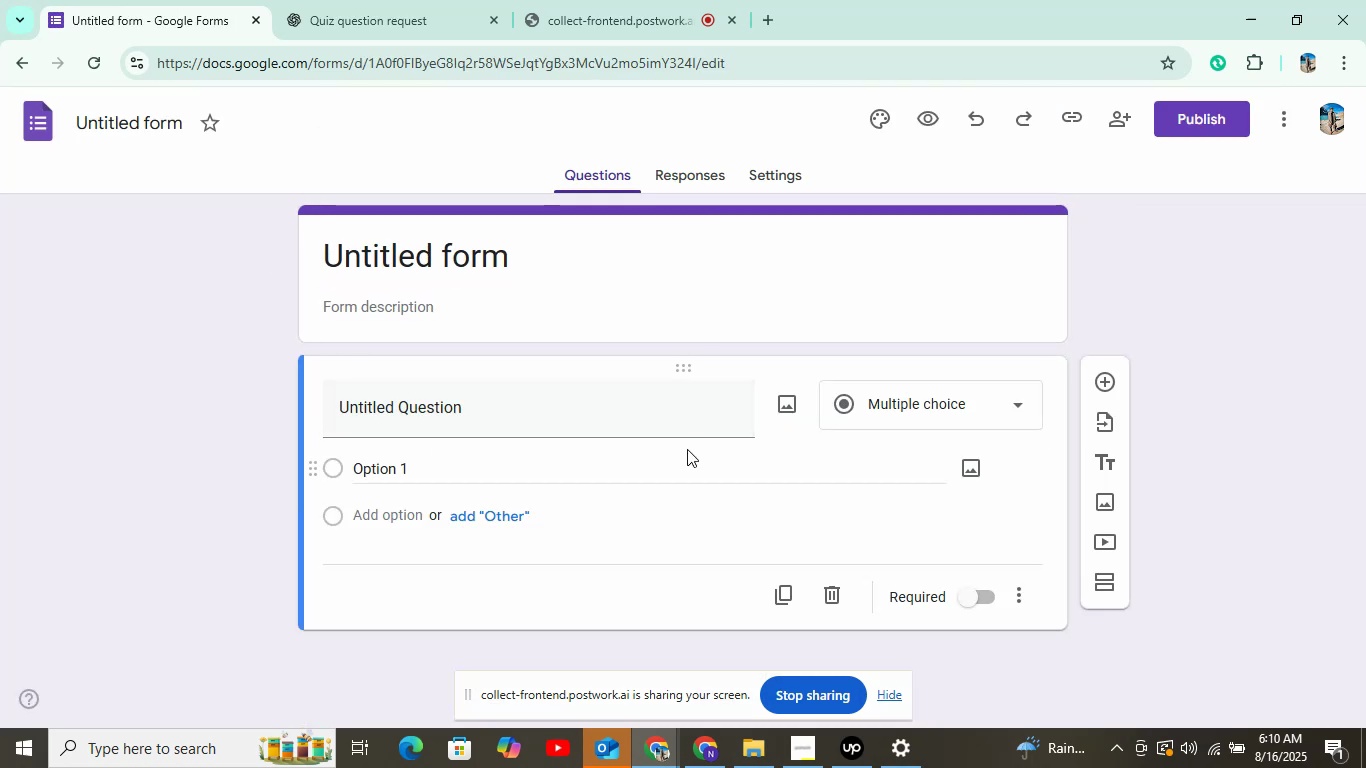 
wait(5.35)
 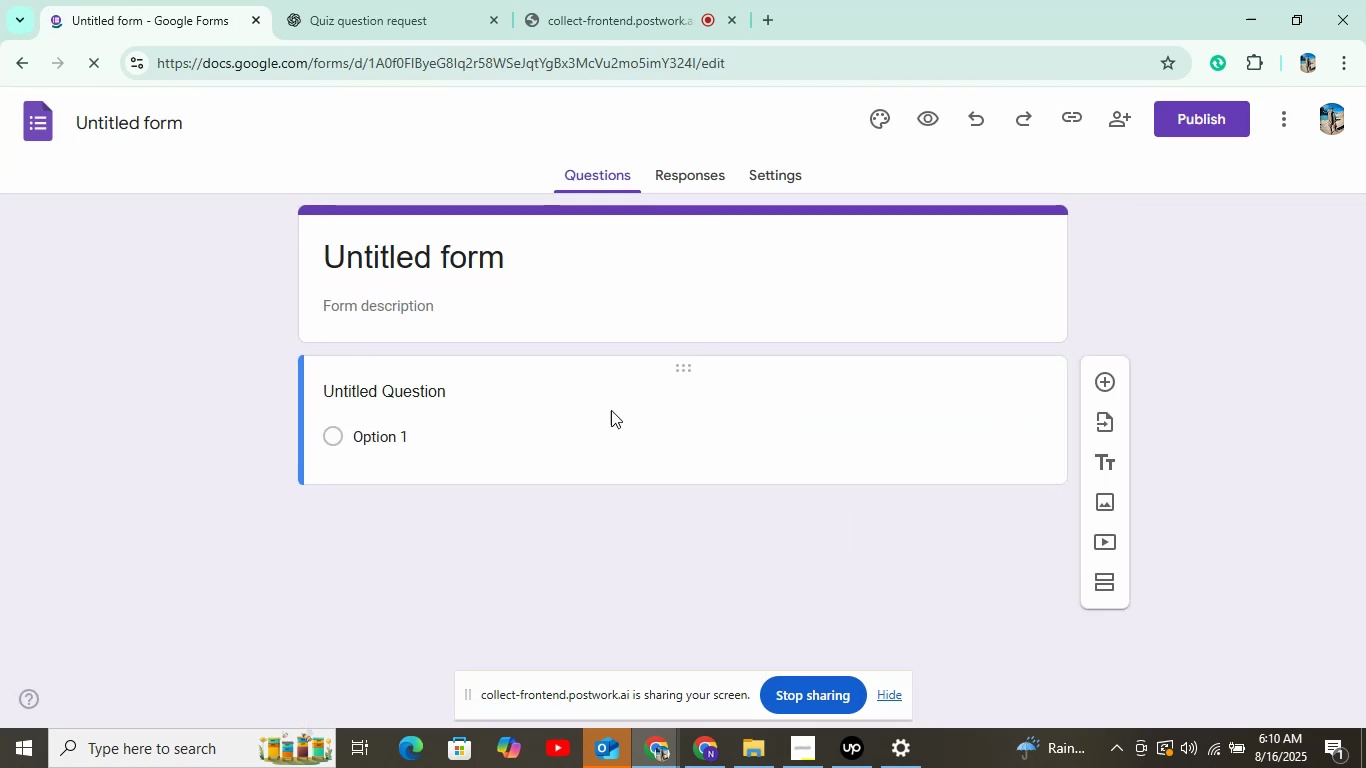 
left_click([361, 17])
 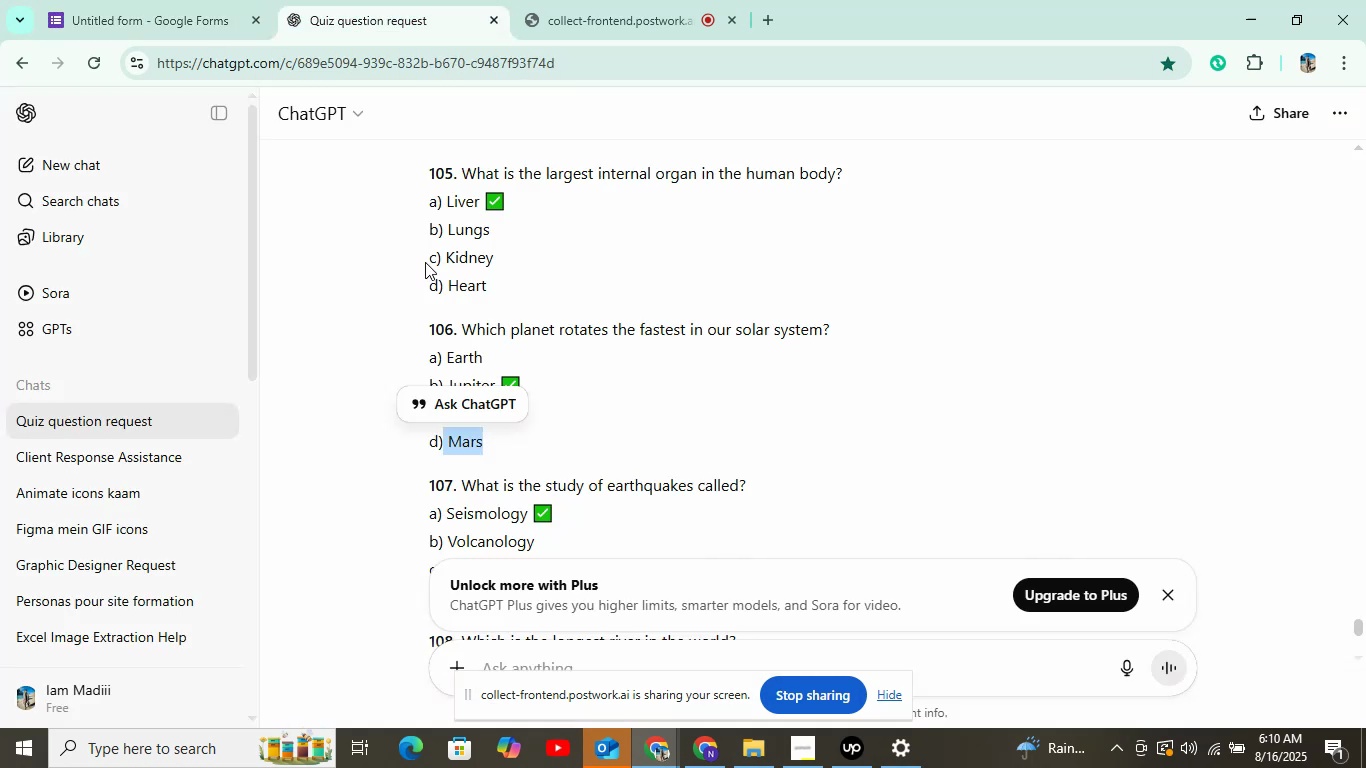 
scroll: coordinate [538, 358], scroll_direction: down, amount: 2.0
 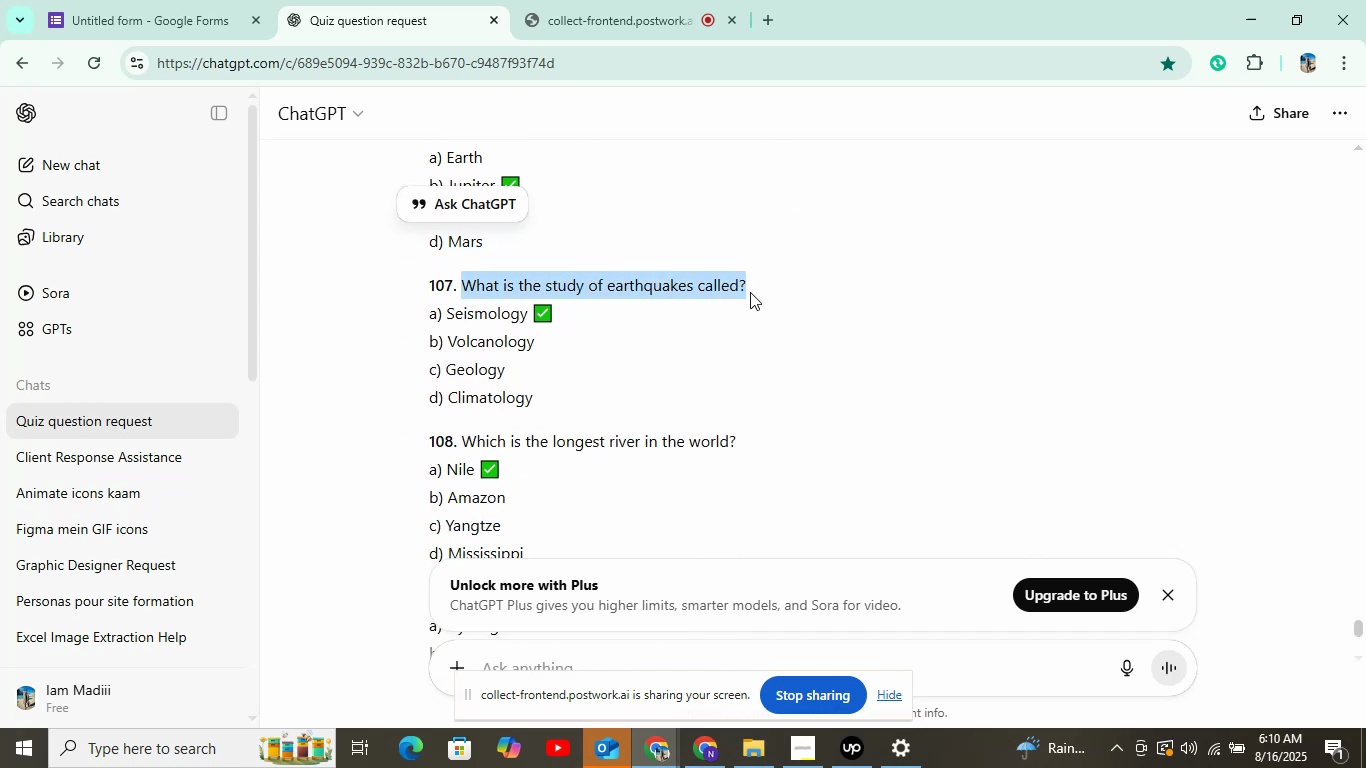 
right_click([688, 289])
 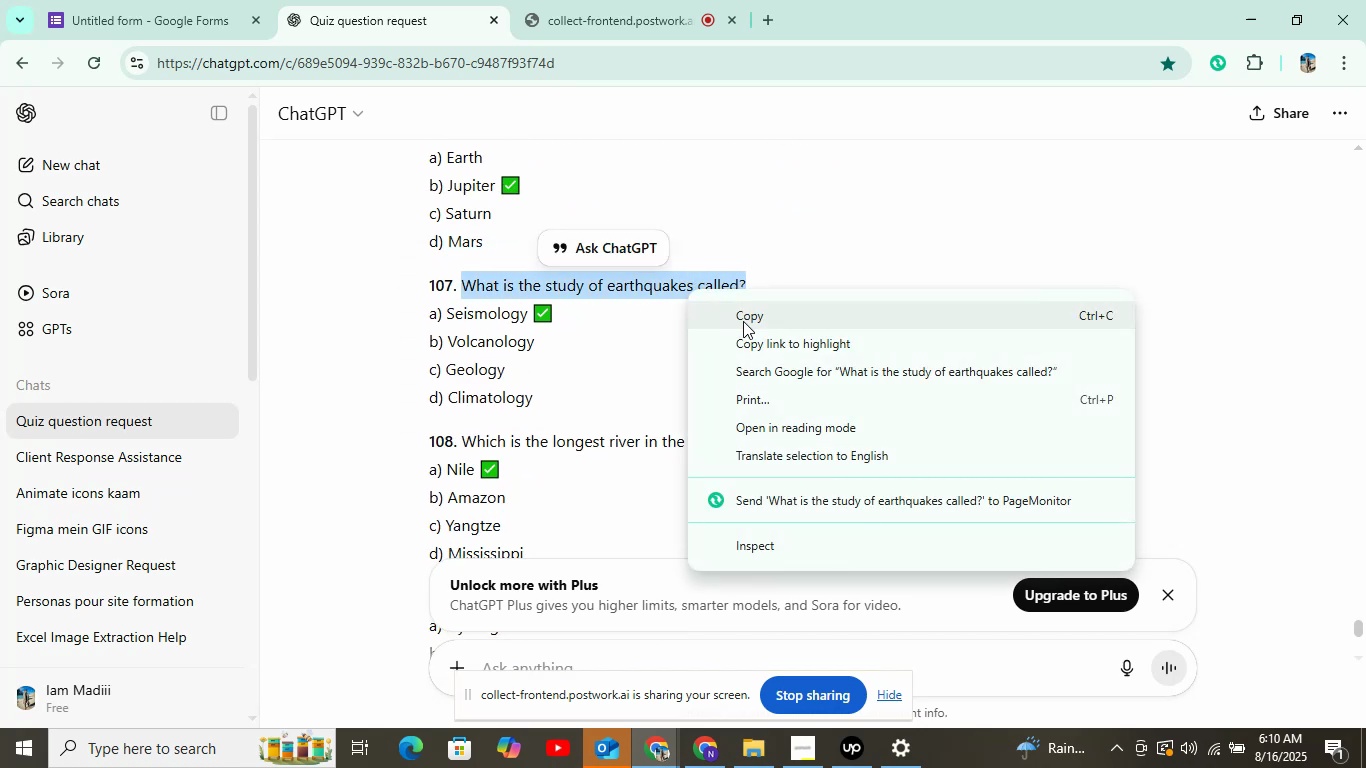 
left_click([744, 321])
 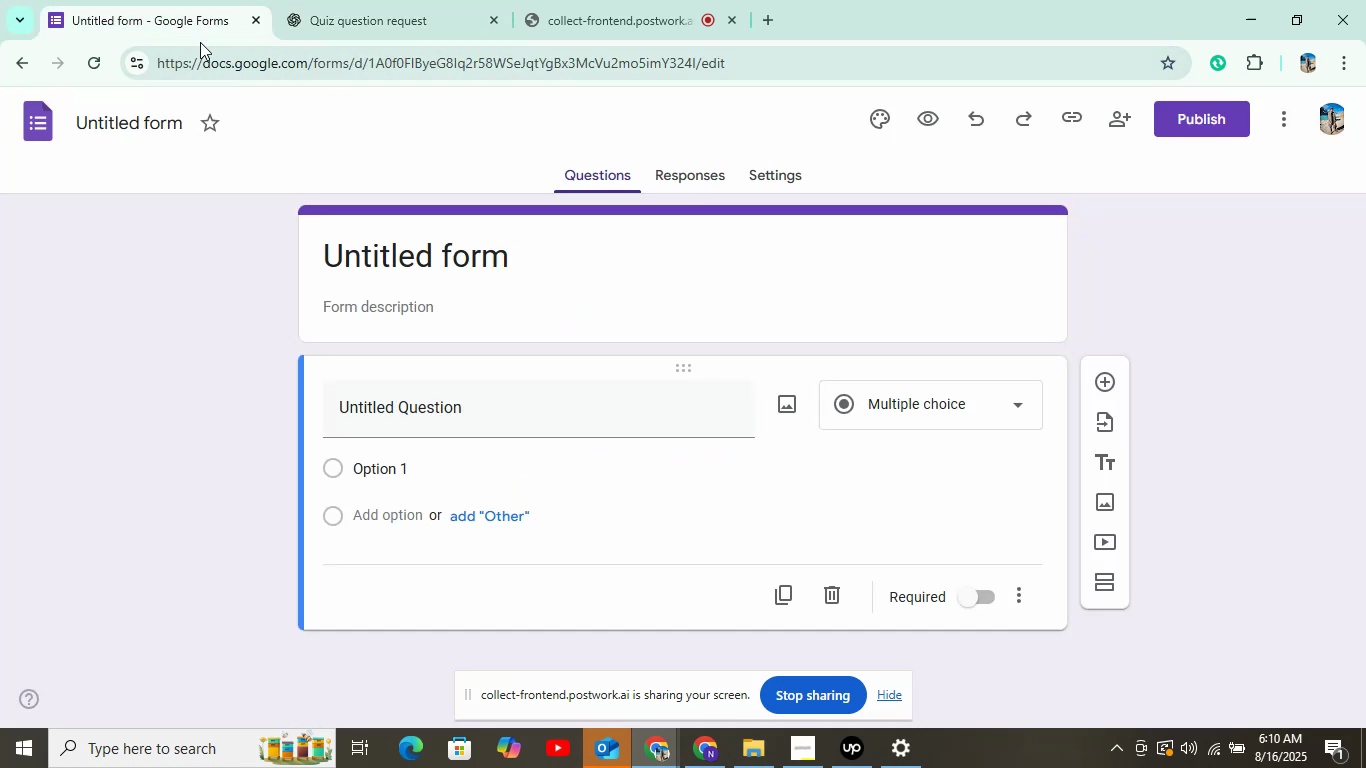 
left_click([510, 416])
 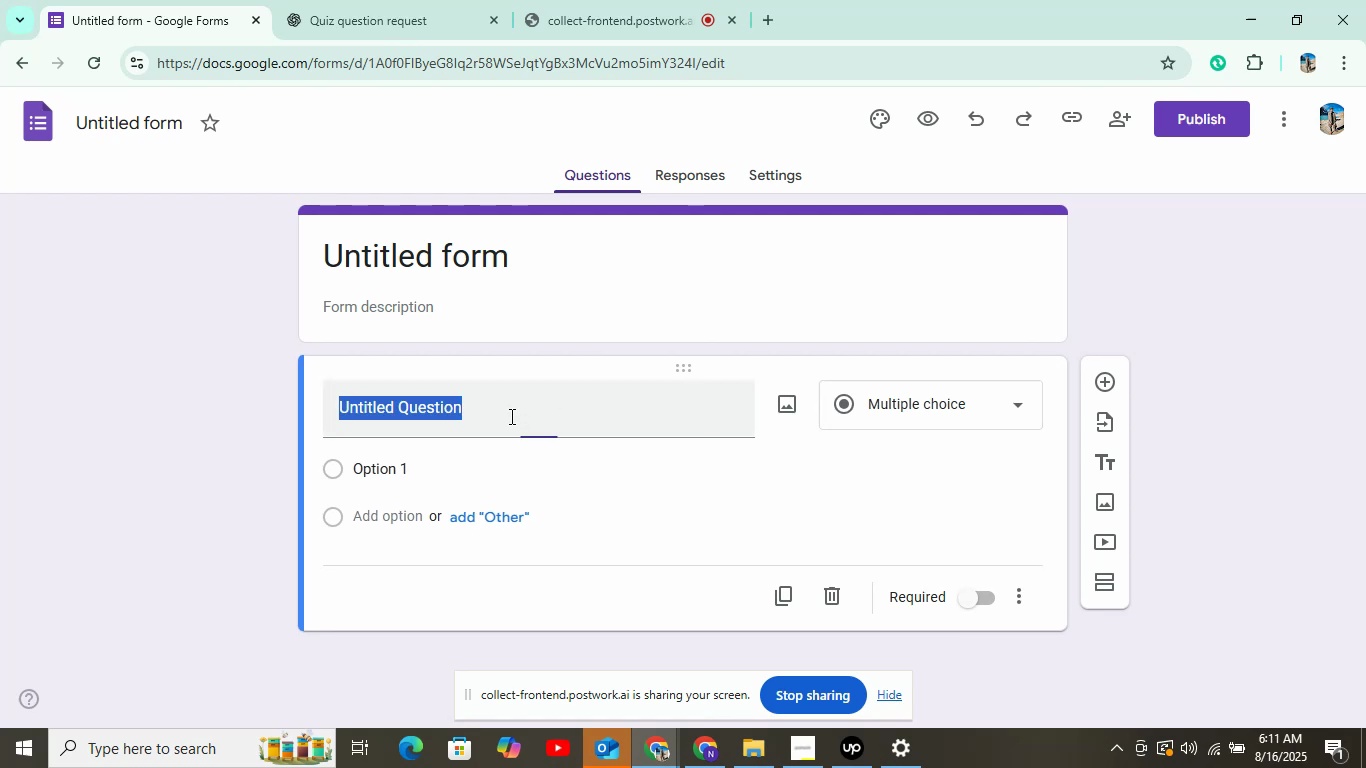 
right_click([510, 416])
 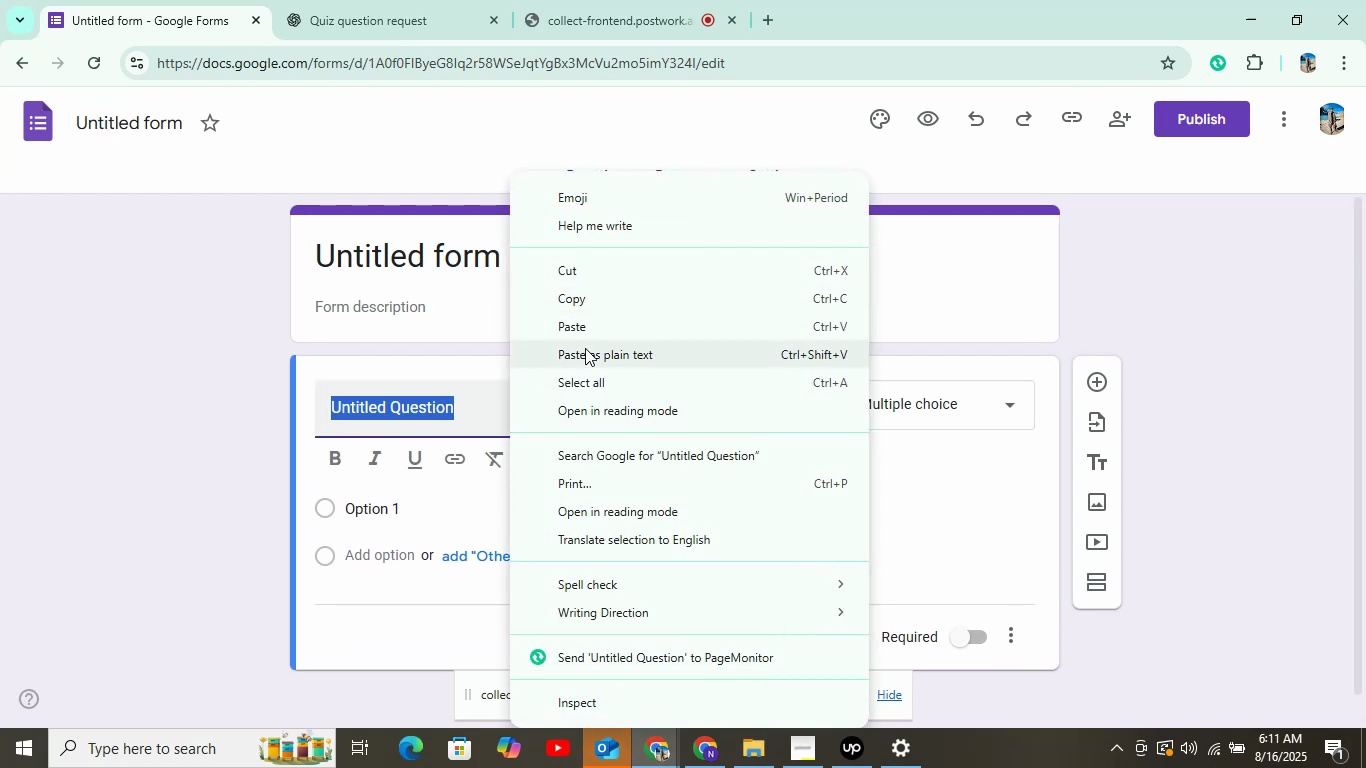 
double_click([585, 331])
 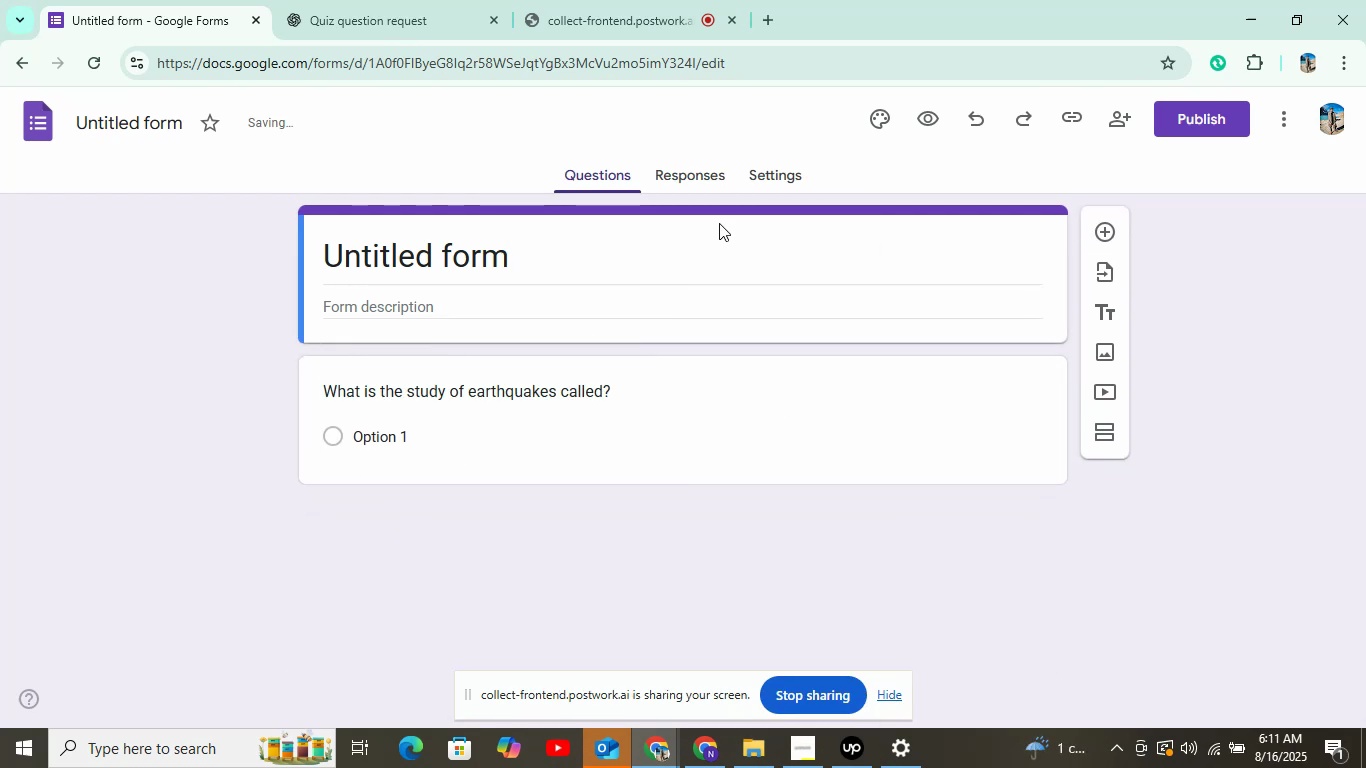 
left_click([657, 443])
 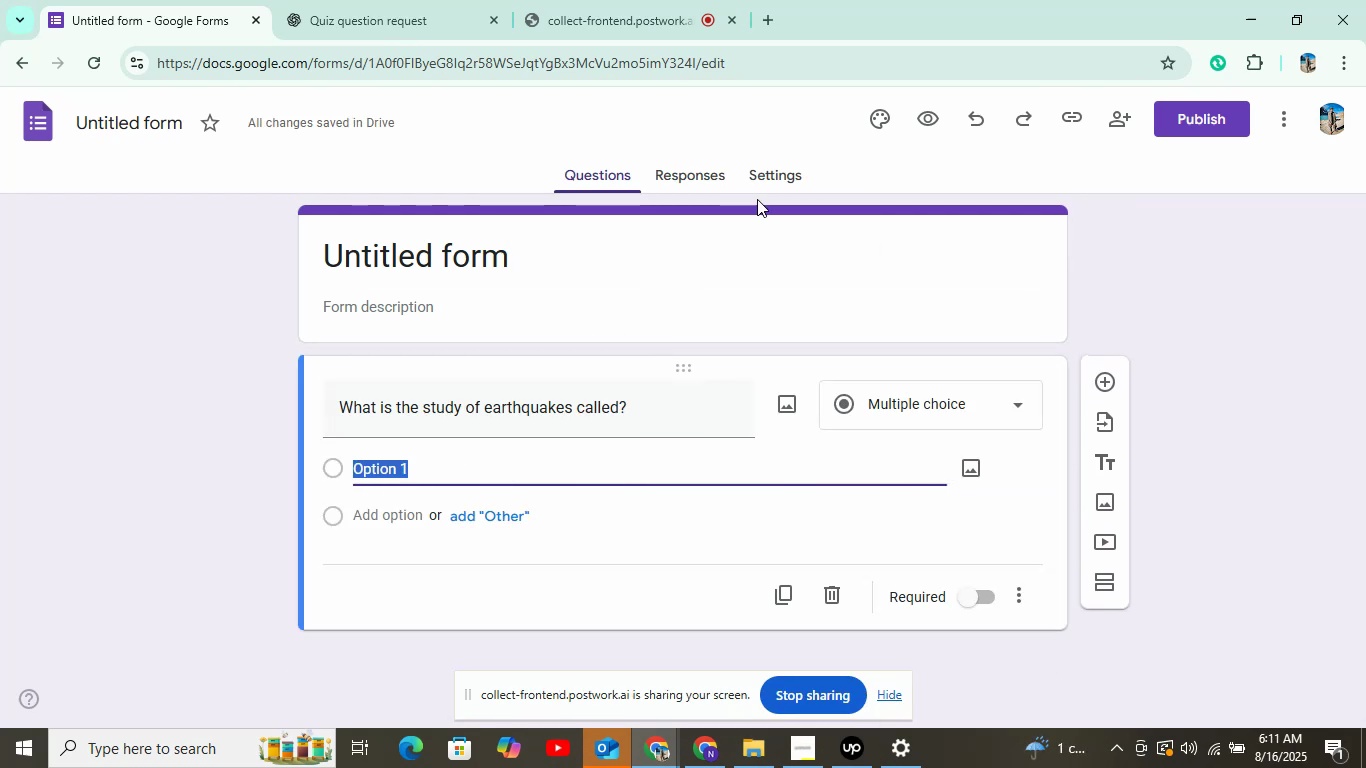 
left_click([780, 185])
 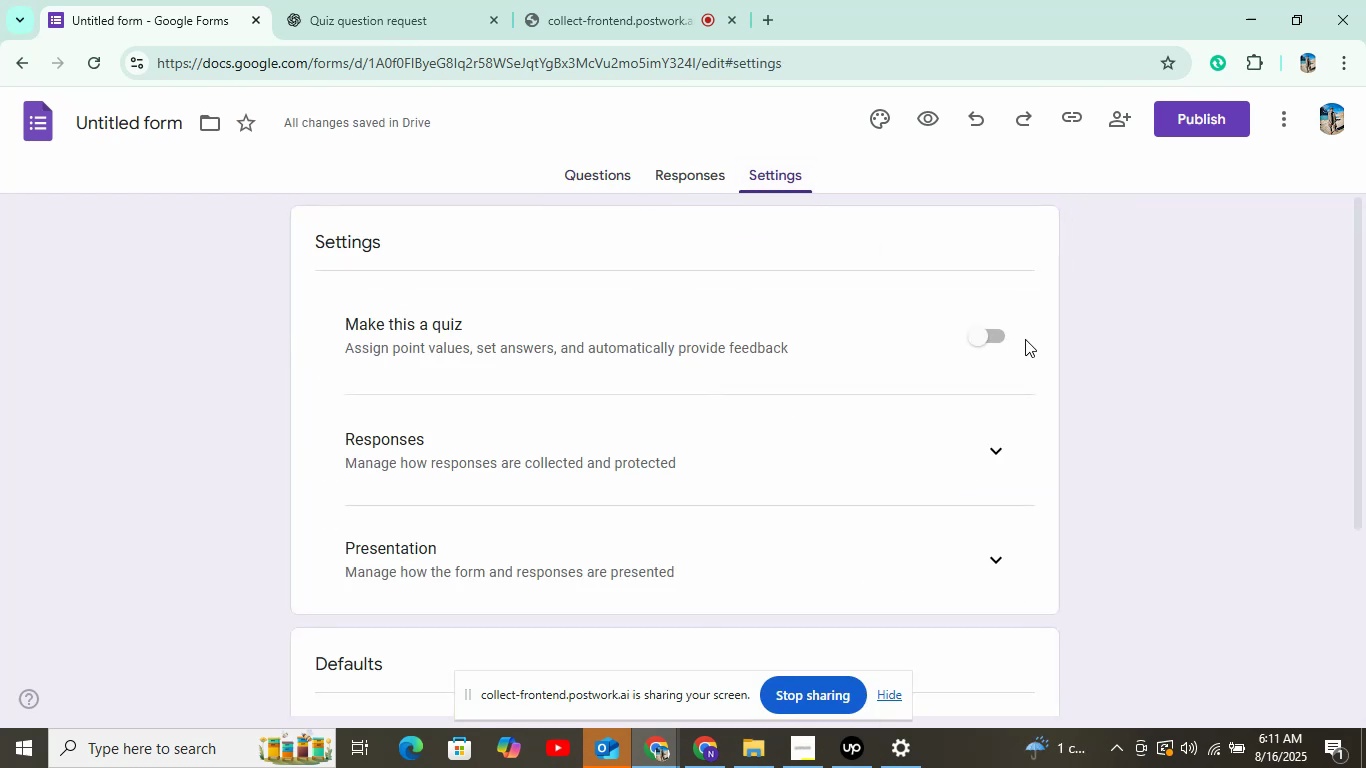 
left_click([981, 339])
 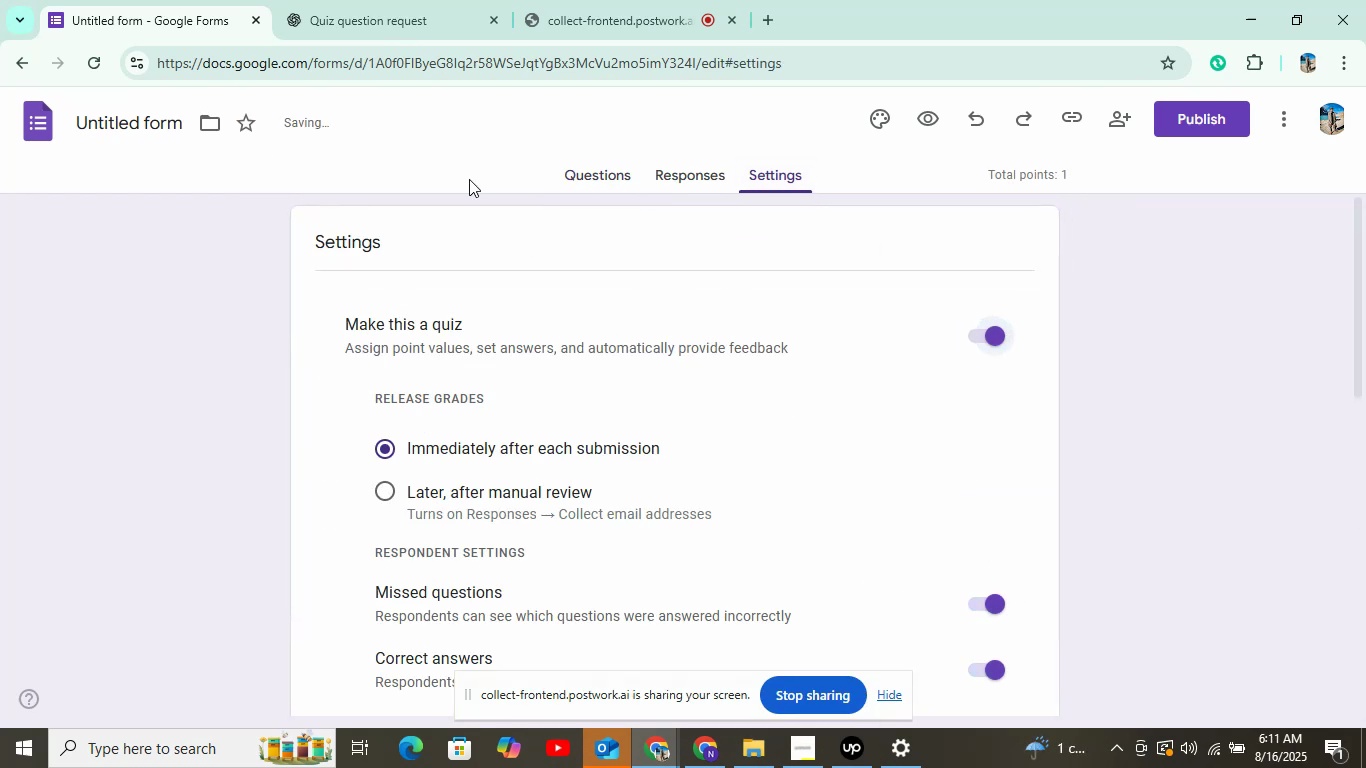 
left_click([580, 179])
 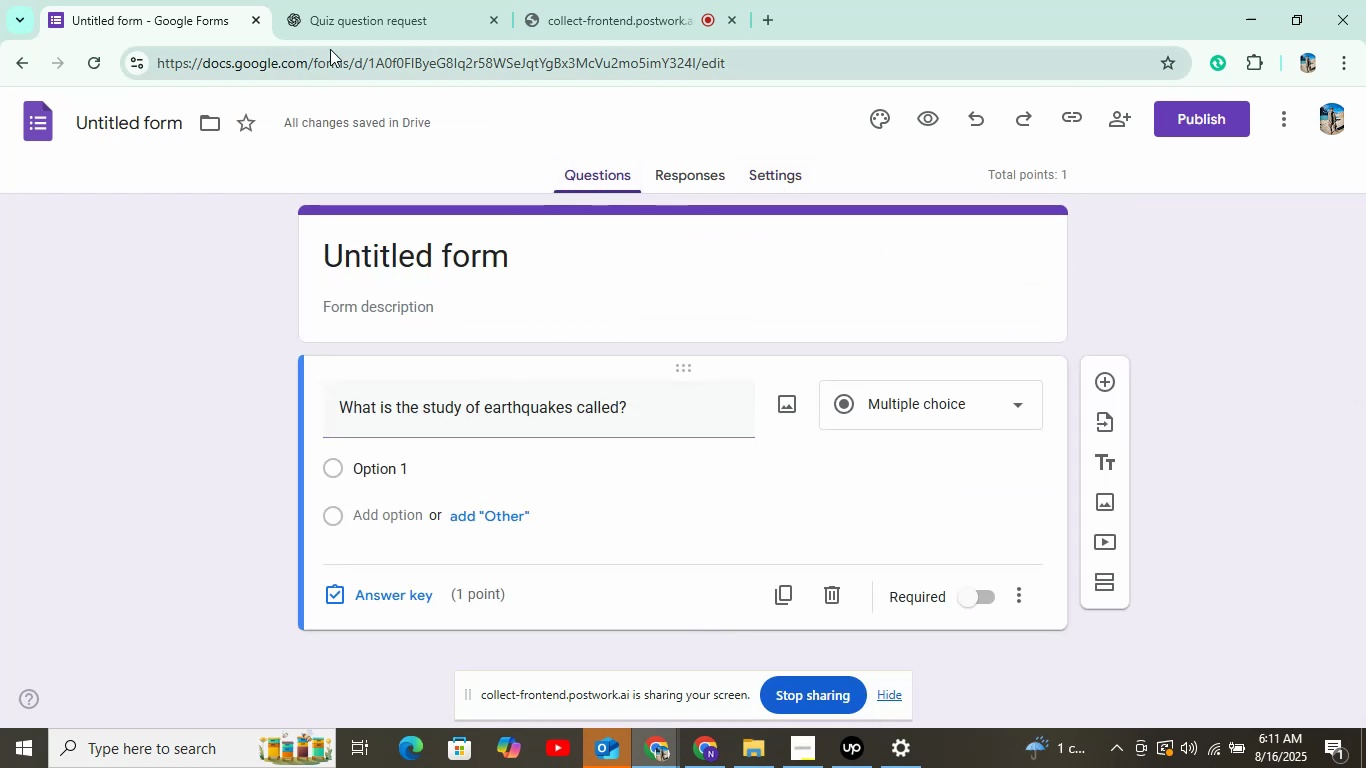 
left_click([342, 23])
 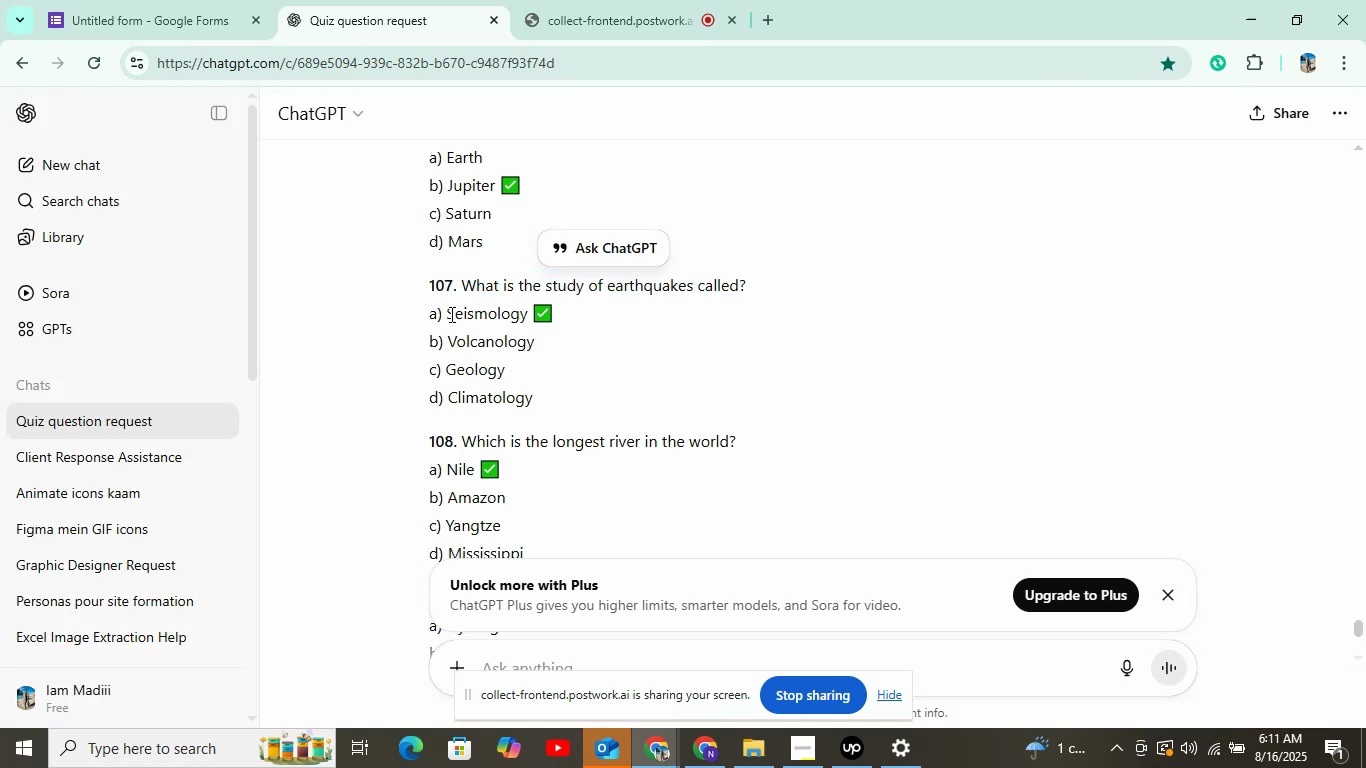 
right_click([493, 309])
 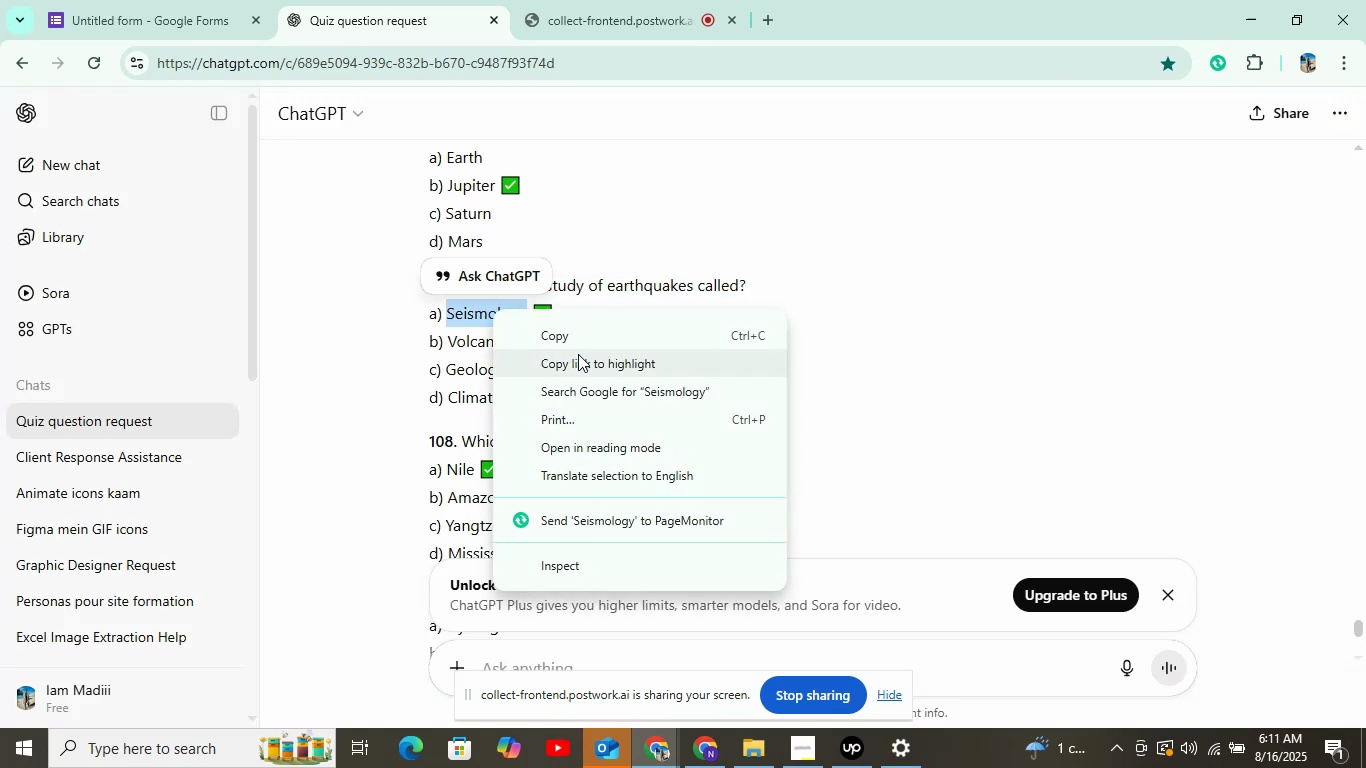 
left_click([568, 339])
 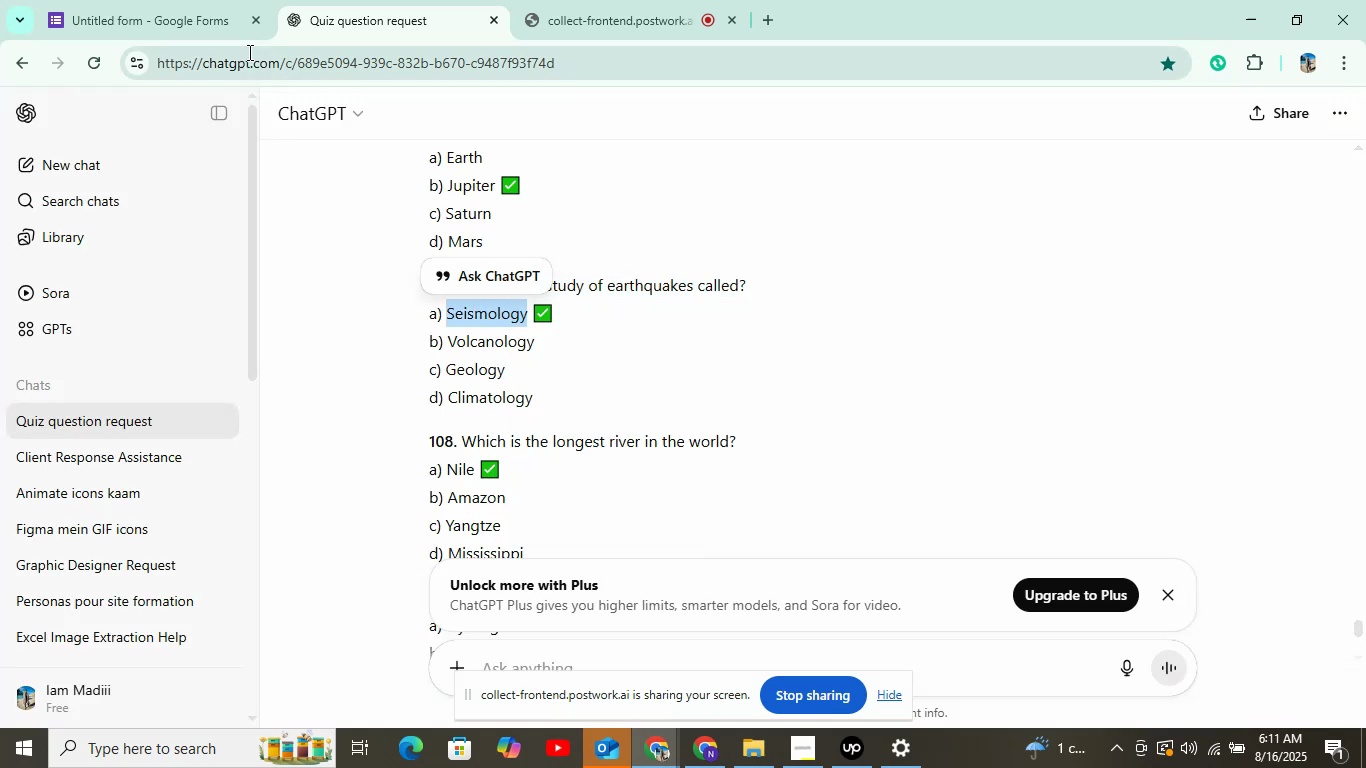 
left_click([199, 30])
 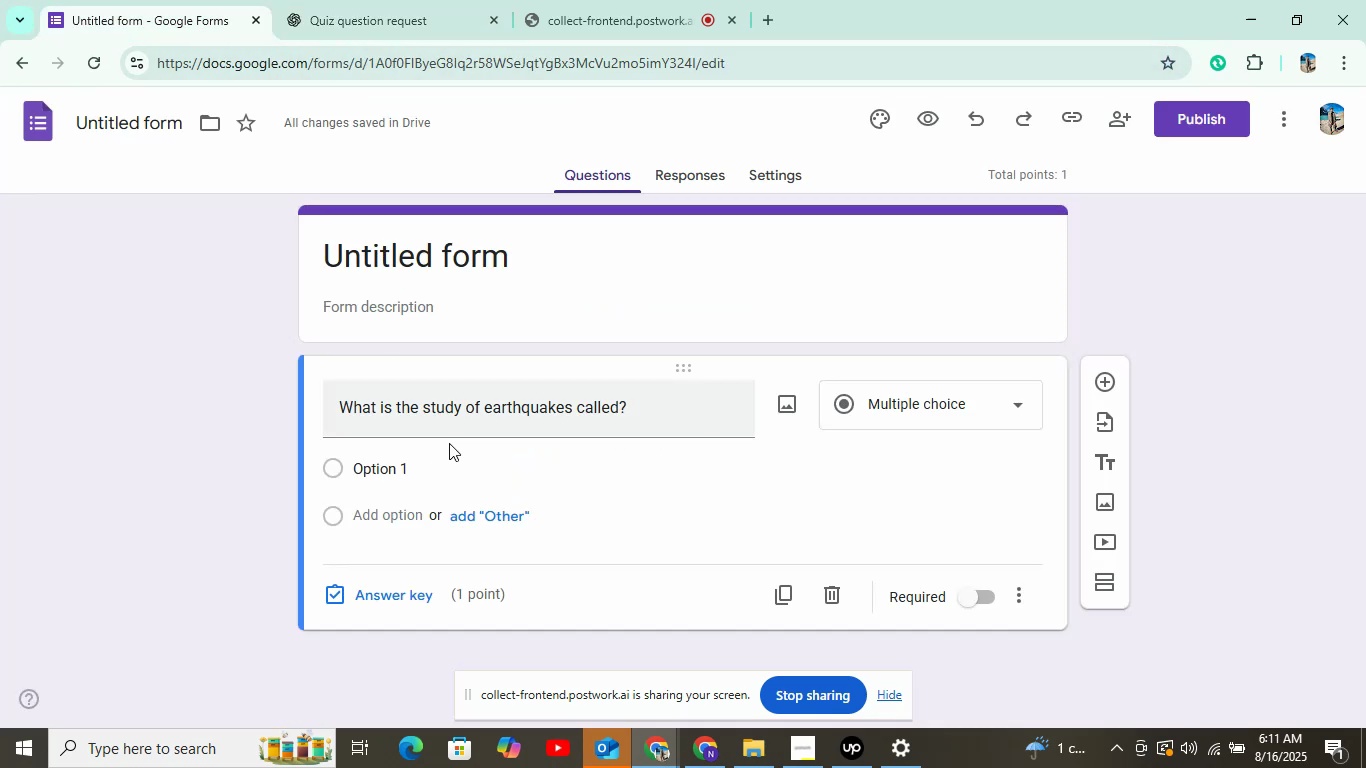 
left_click([442, 469])
 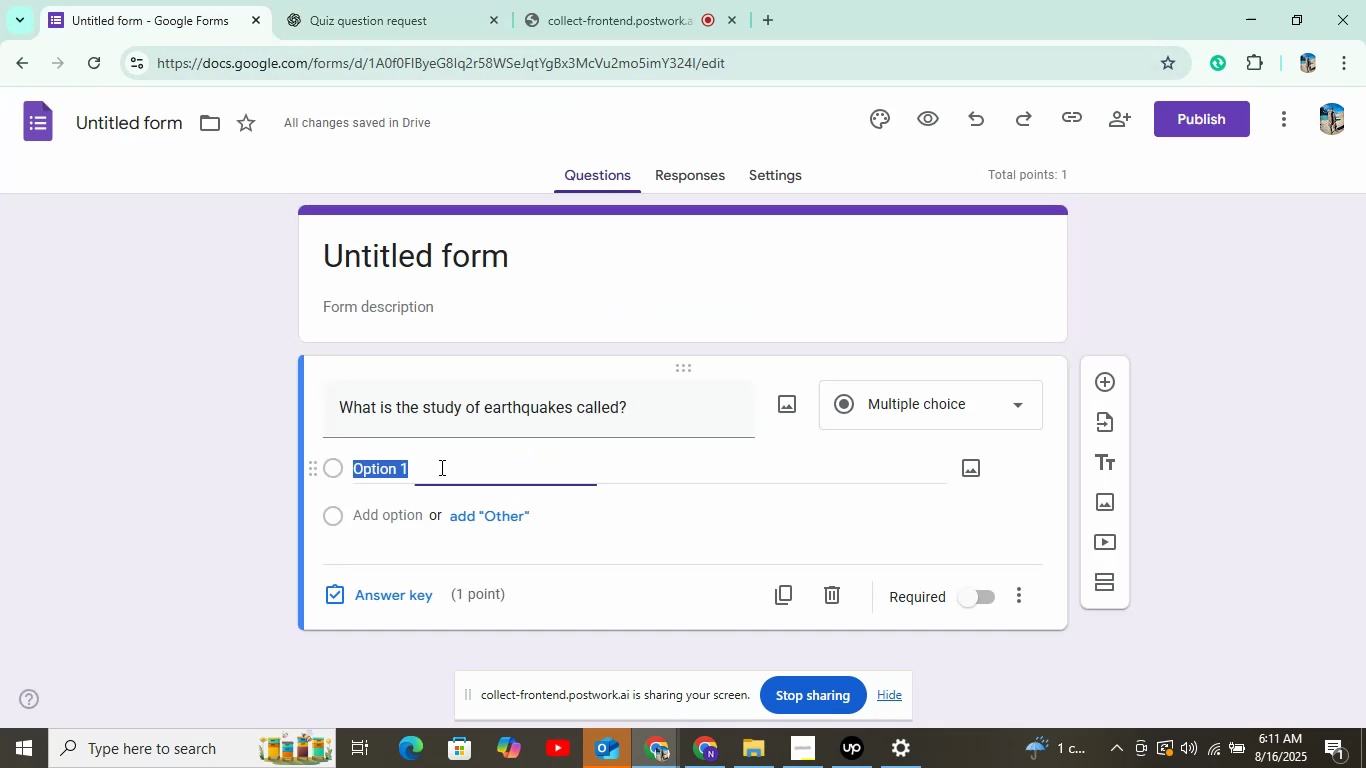 
right_click([441, 469])
 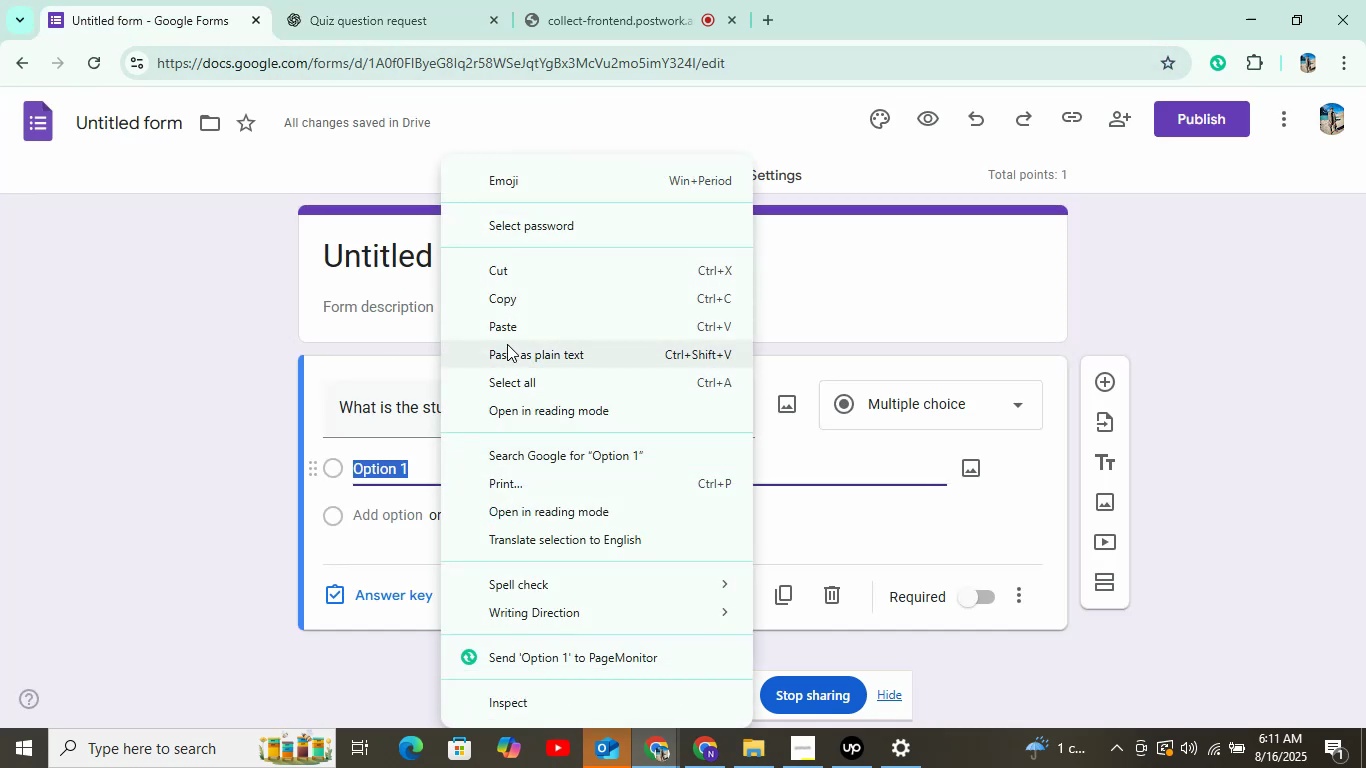 
left_click([508, 320])
 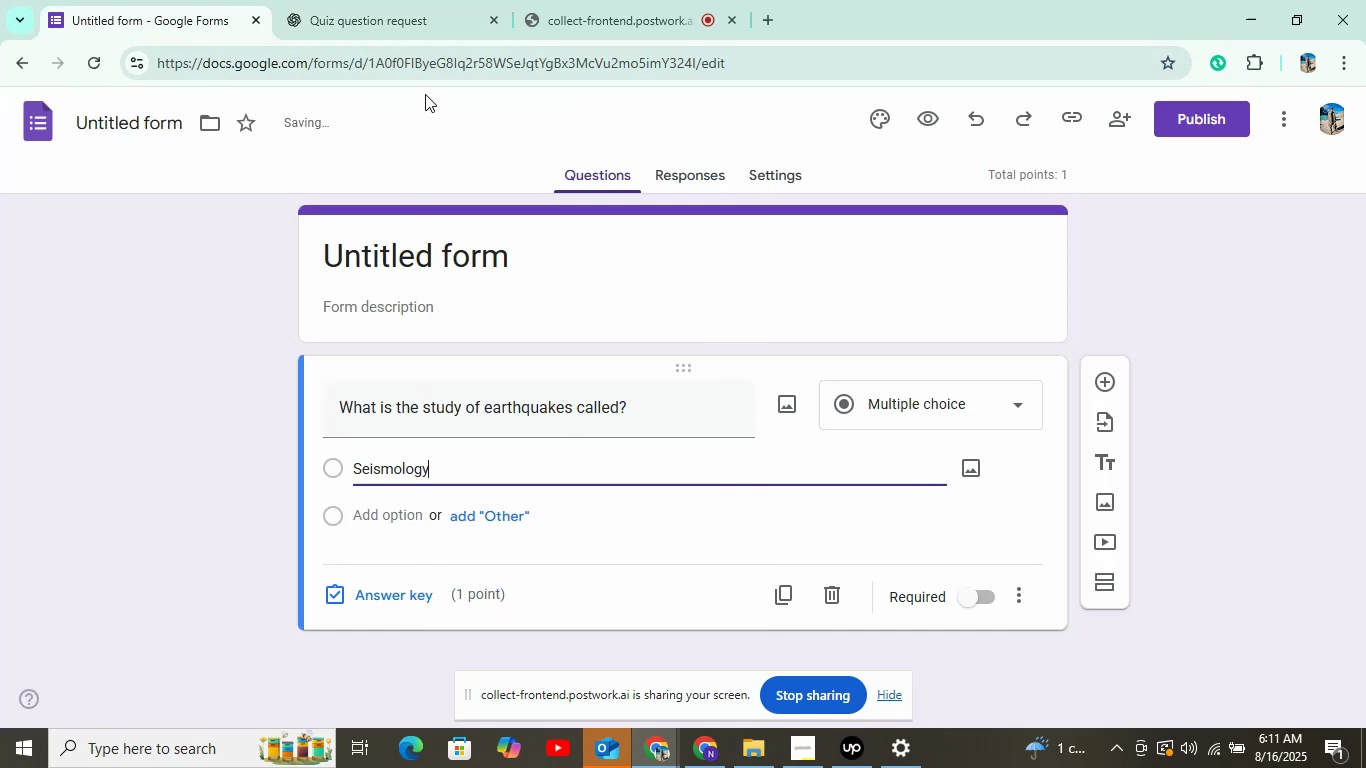 
left_click([385, 9])
 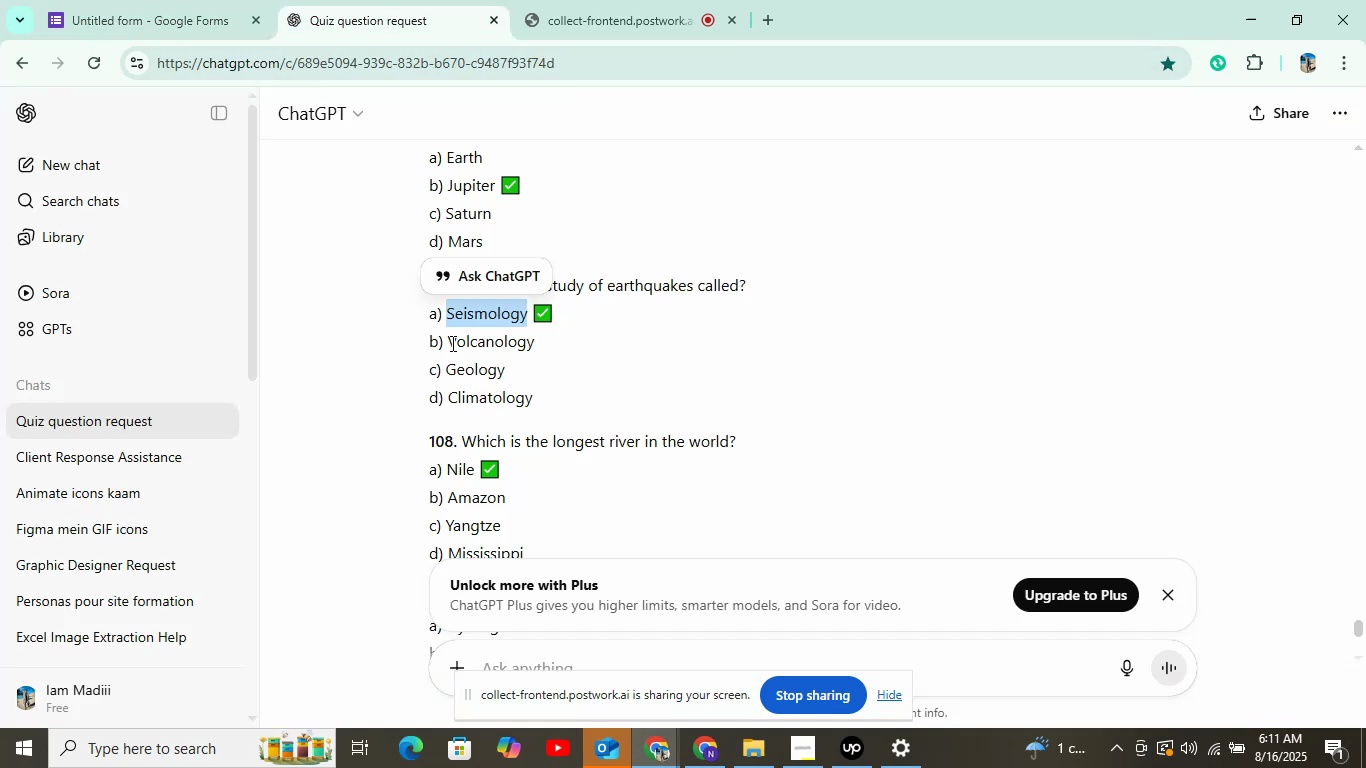 
right_click([479, 334])
 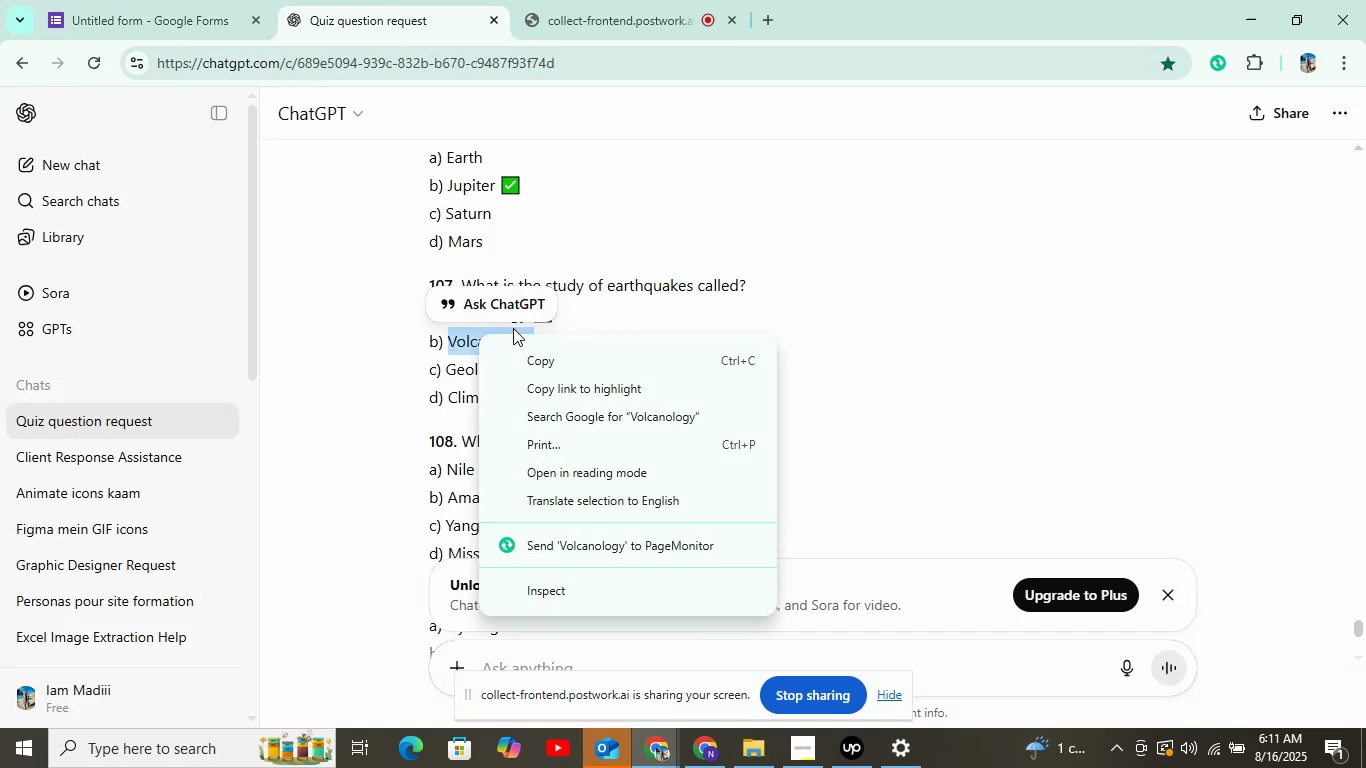 
left_click([540, 351])
 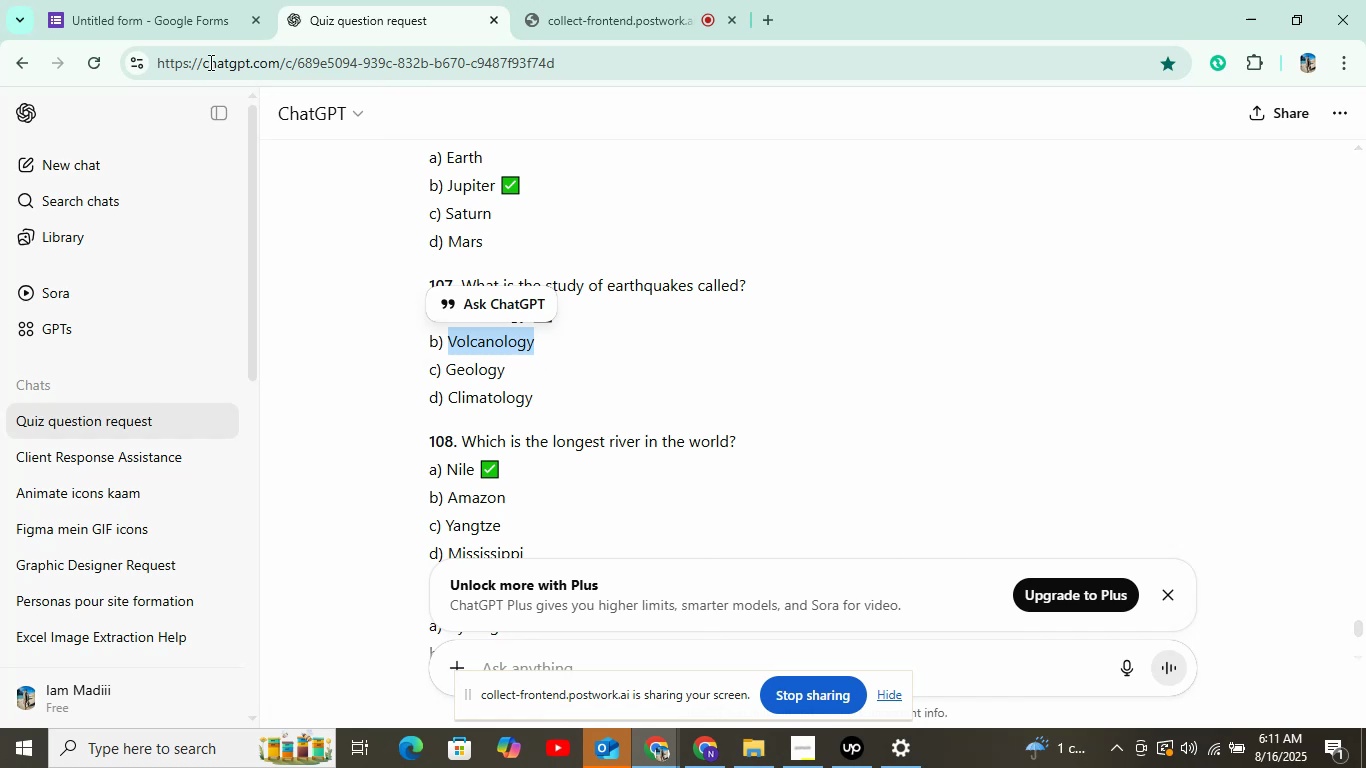 
left_click([185, 20])
 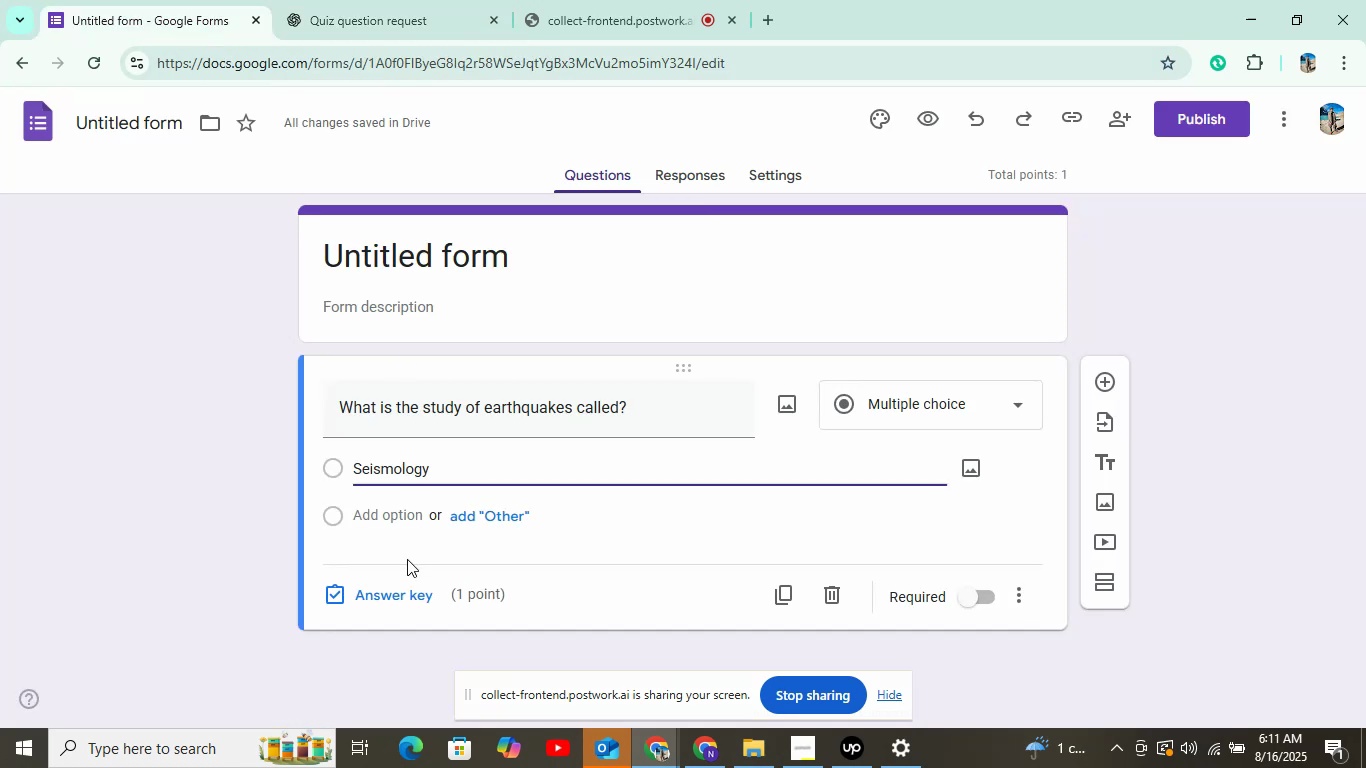 
left_click([400, 522])
 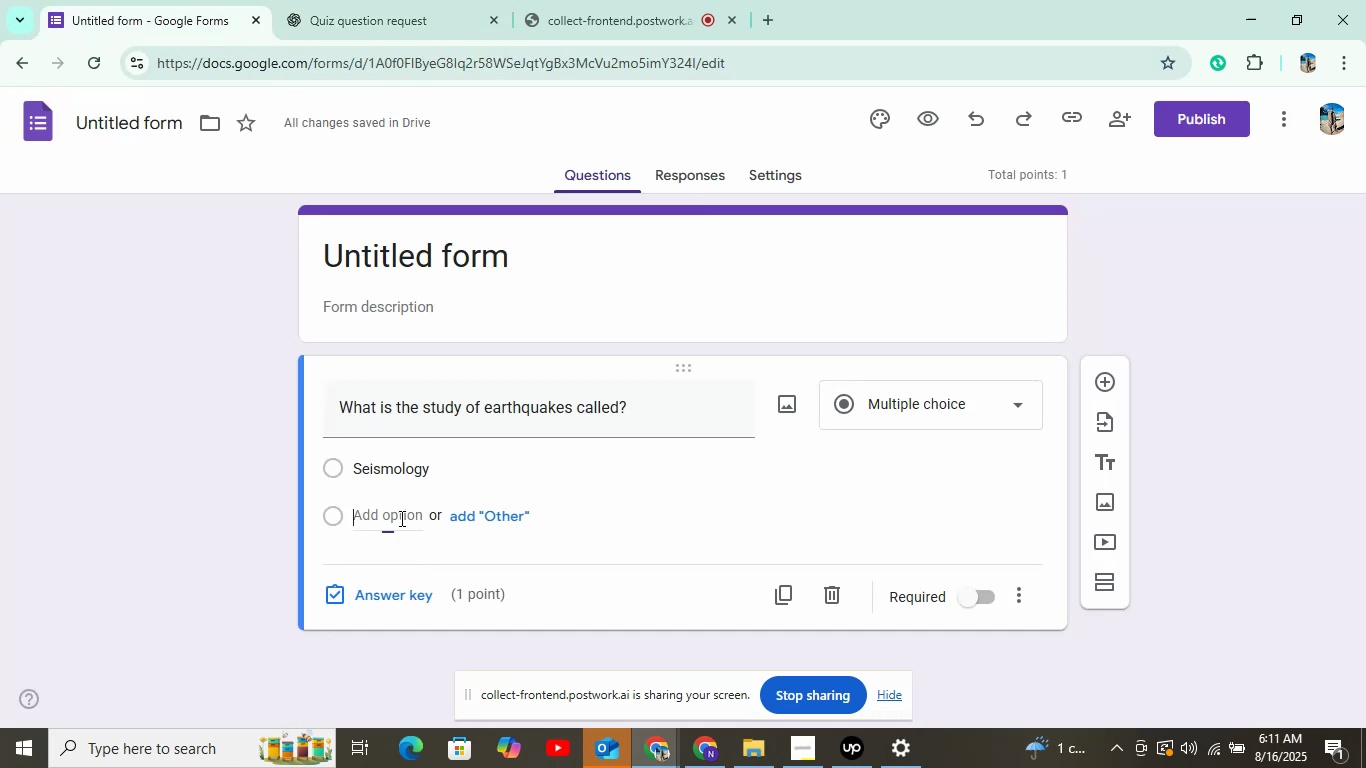 
right_click([400, 518])
 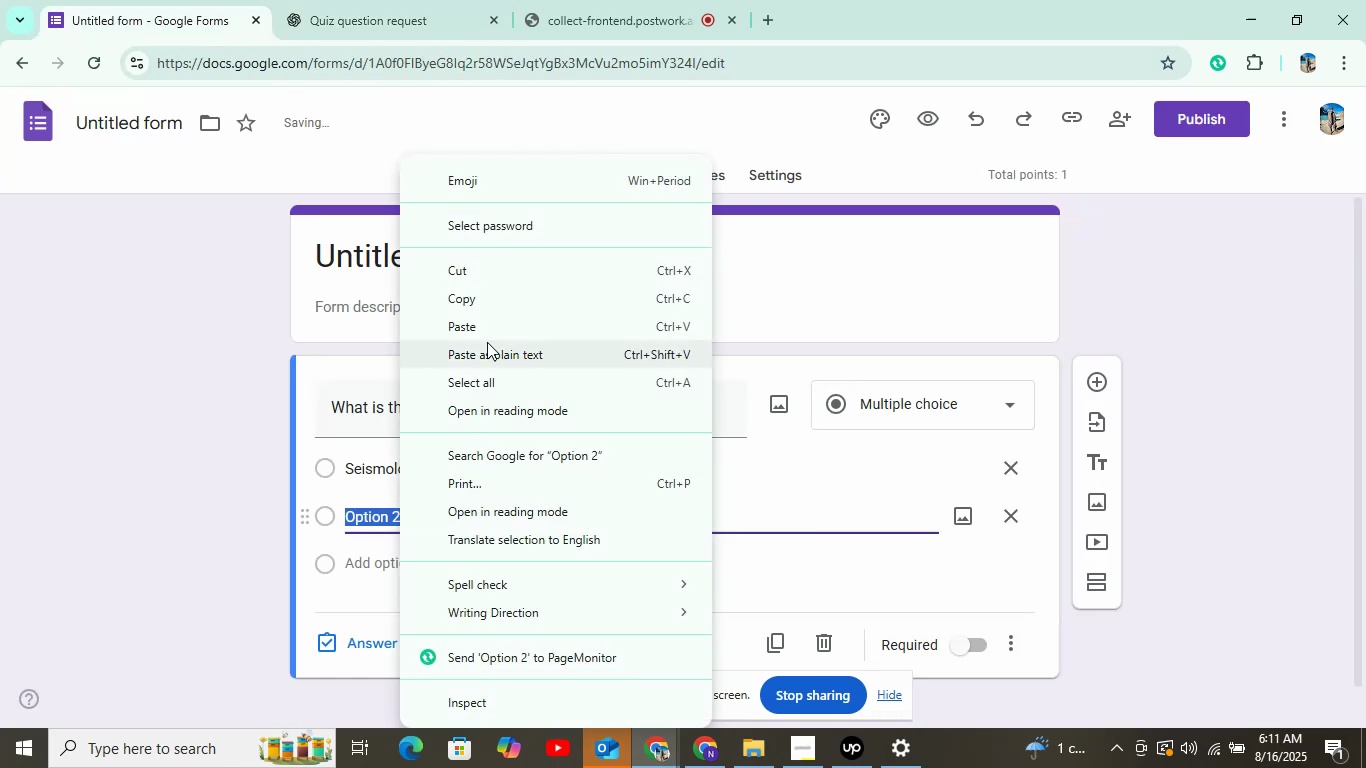 
left_click([483, 328])
 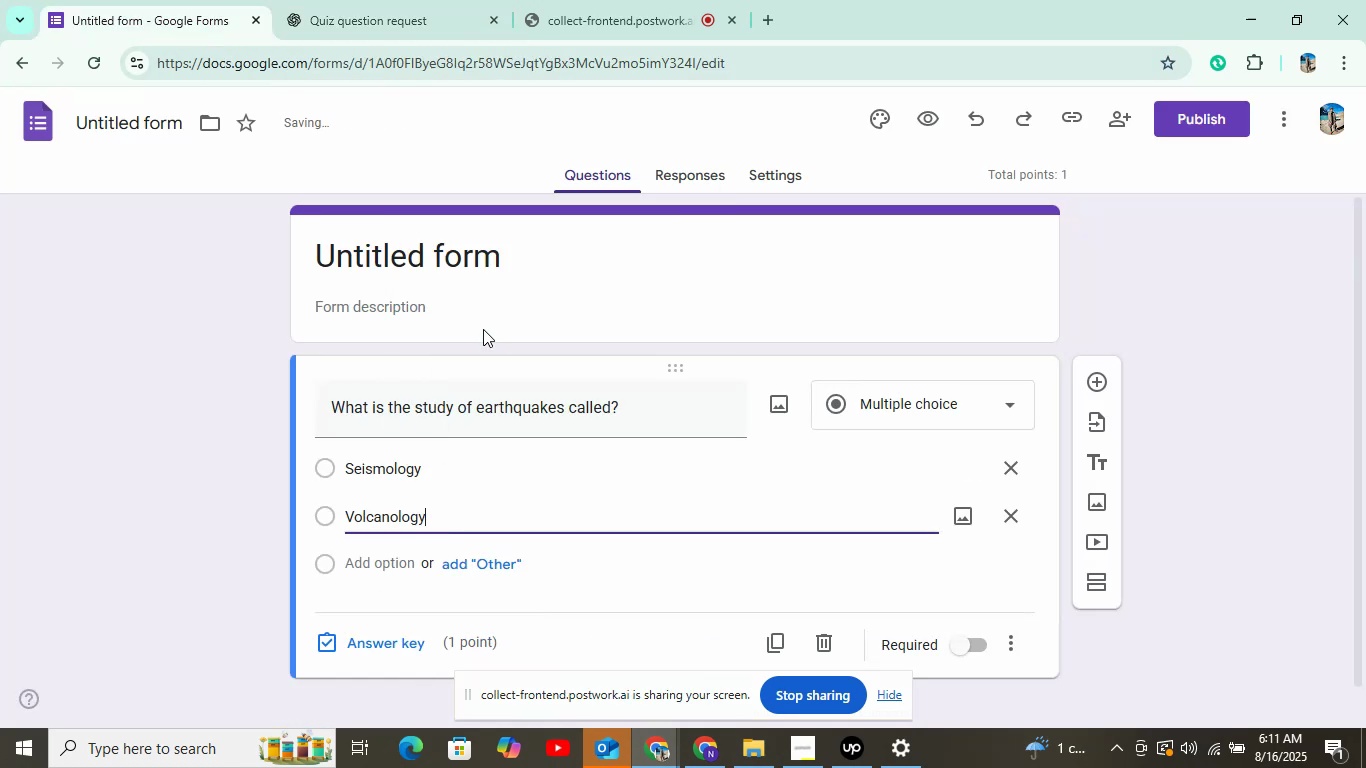 
scroll: coordinate [442, 467], scroll_direction: down, amount: 2.0
 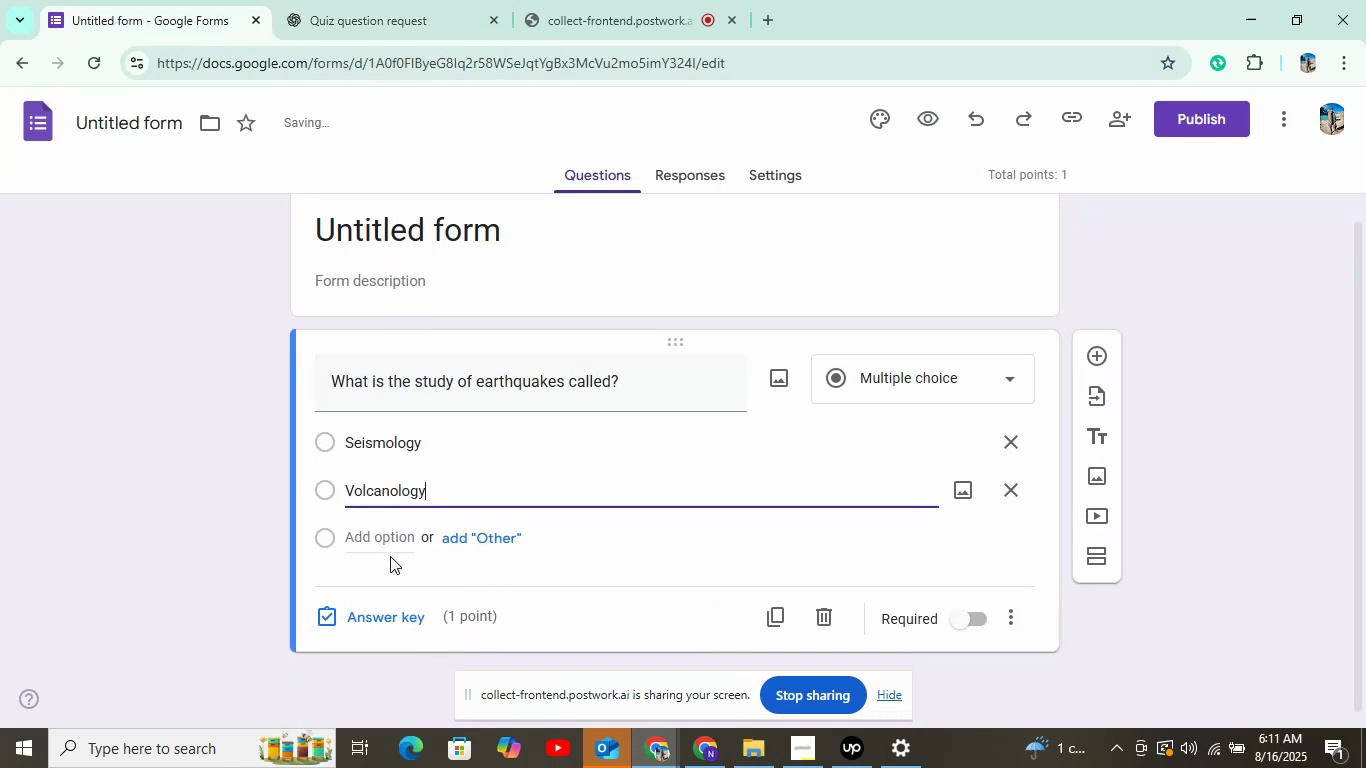 
left_click([390, 528])
 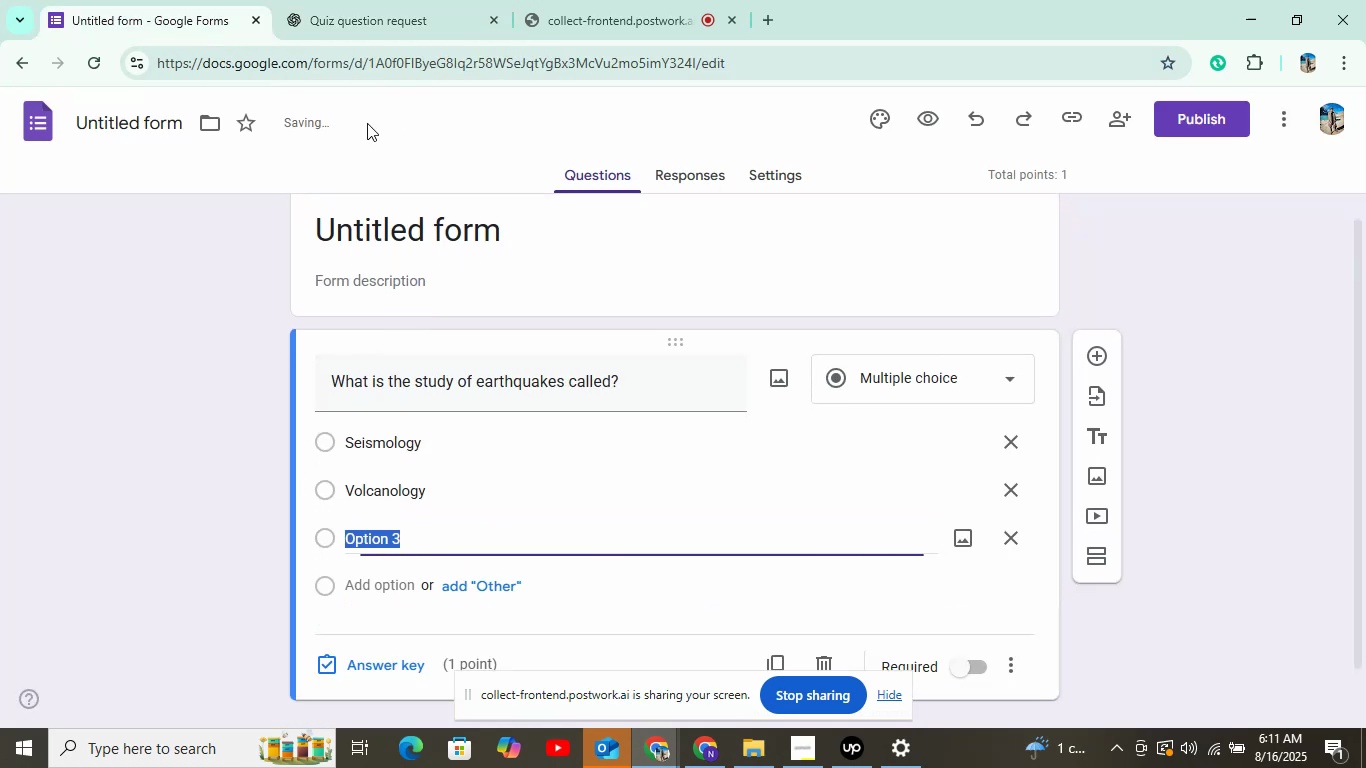 
left_click([380, 10])
 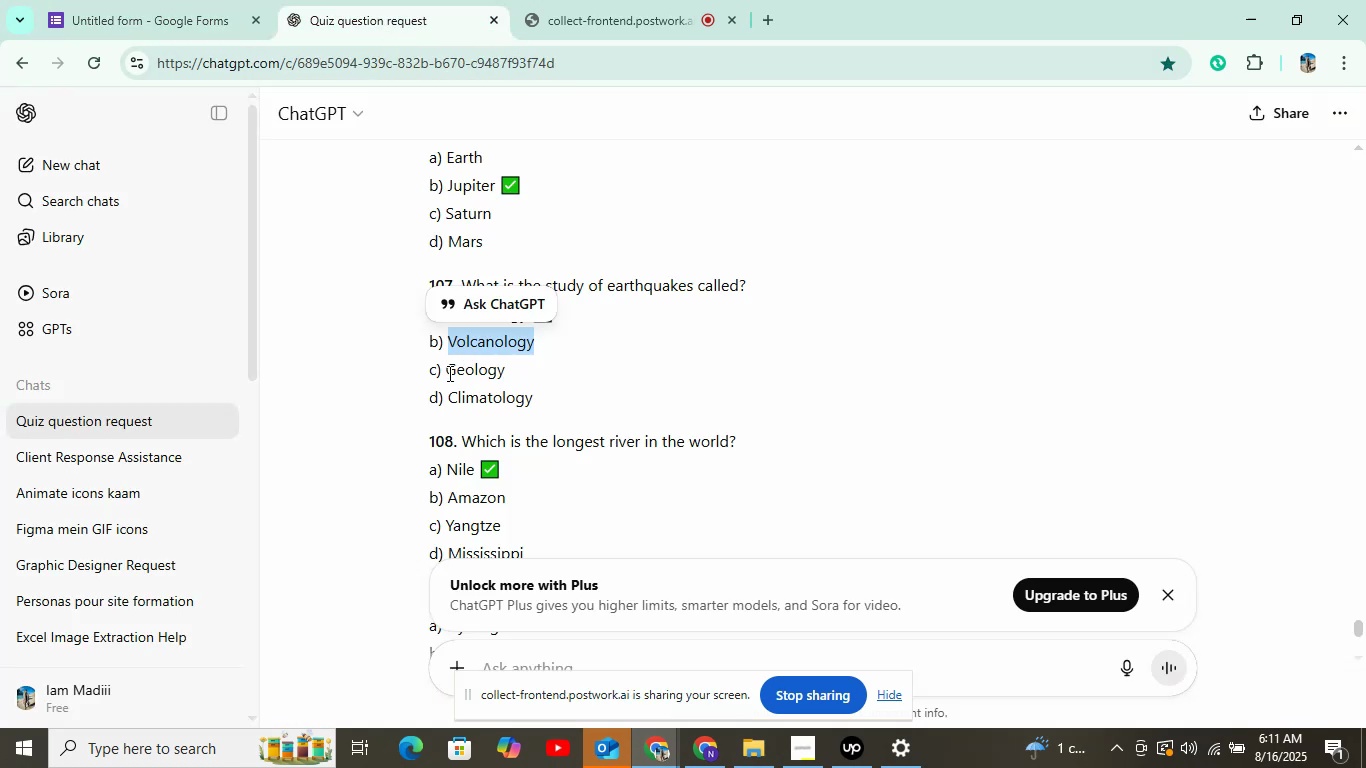 
right_click([479, 376])
 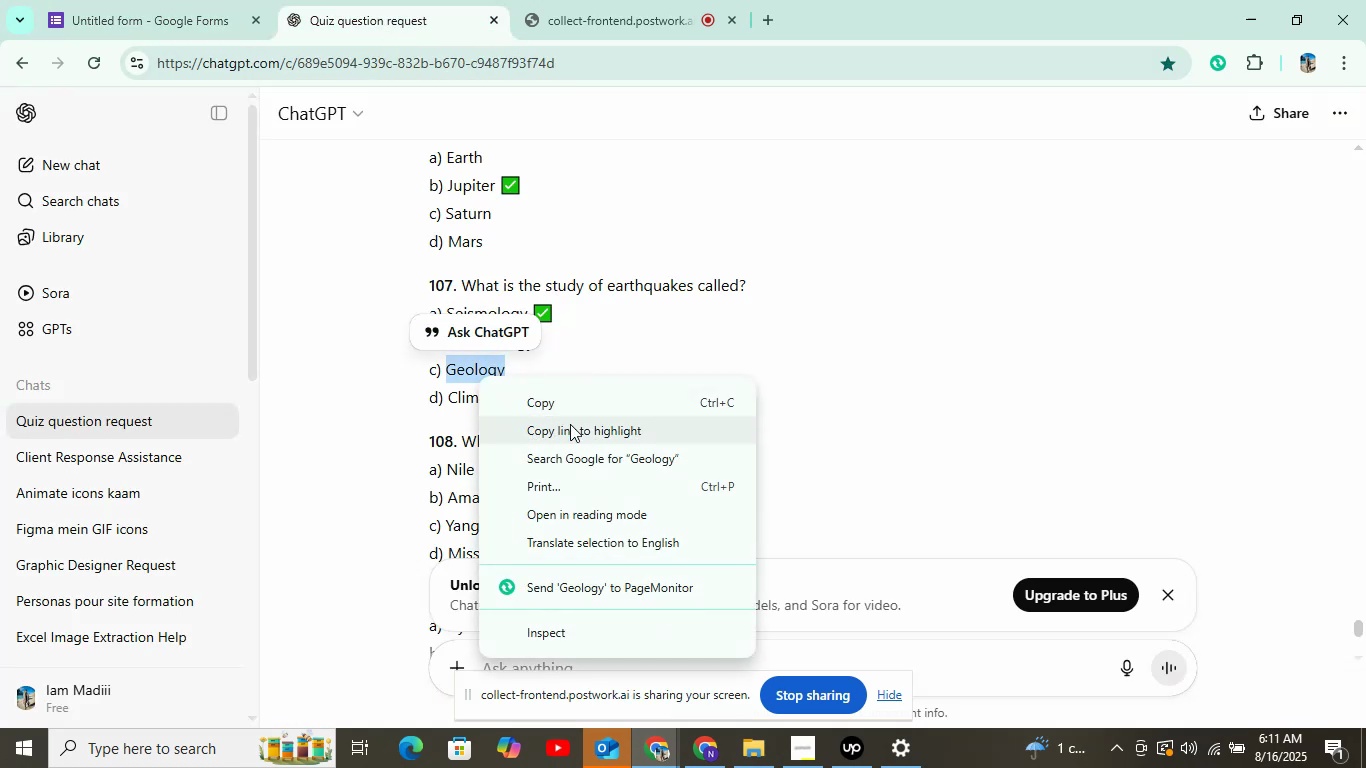 
left_click([567, 408])
 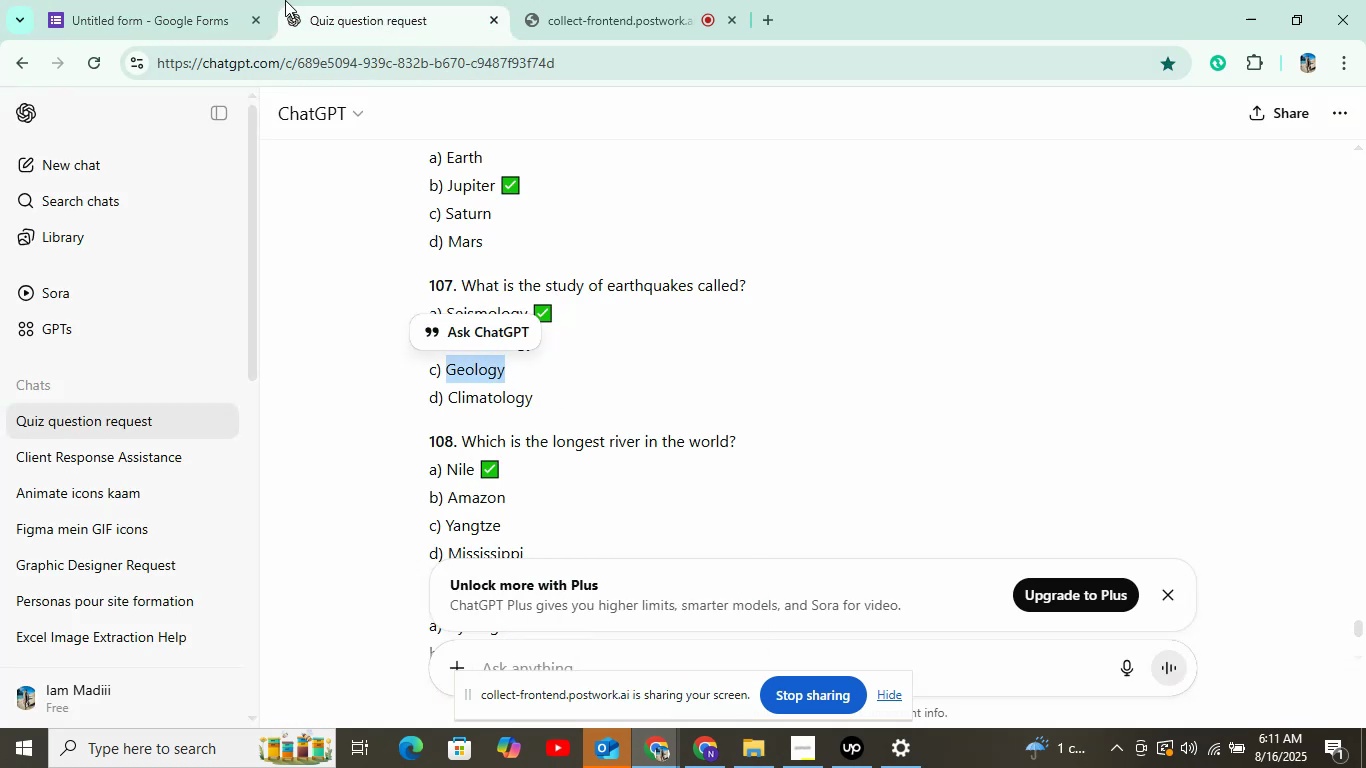 
left_click([194, 16])
 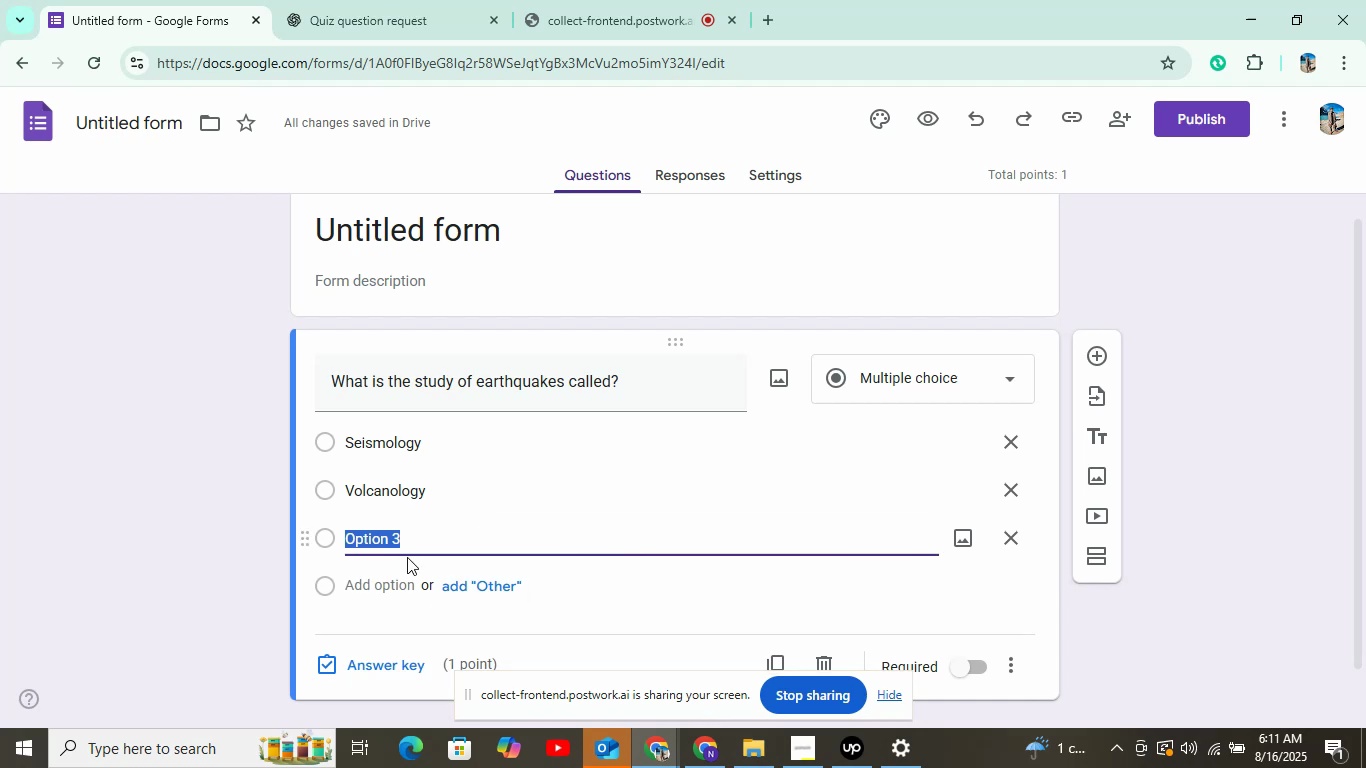 
right_click([442, 541])
 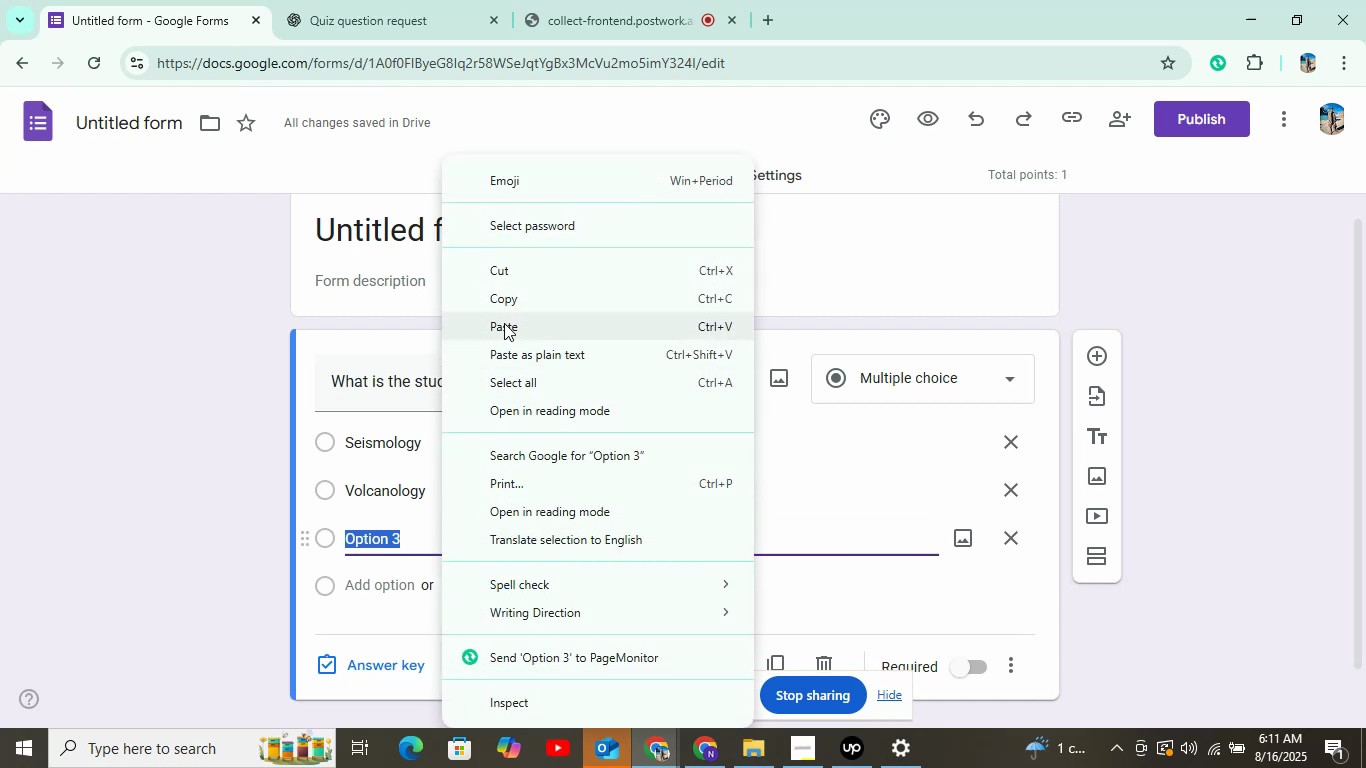 
left_click([505, 323])
 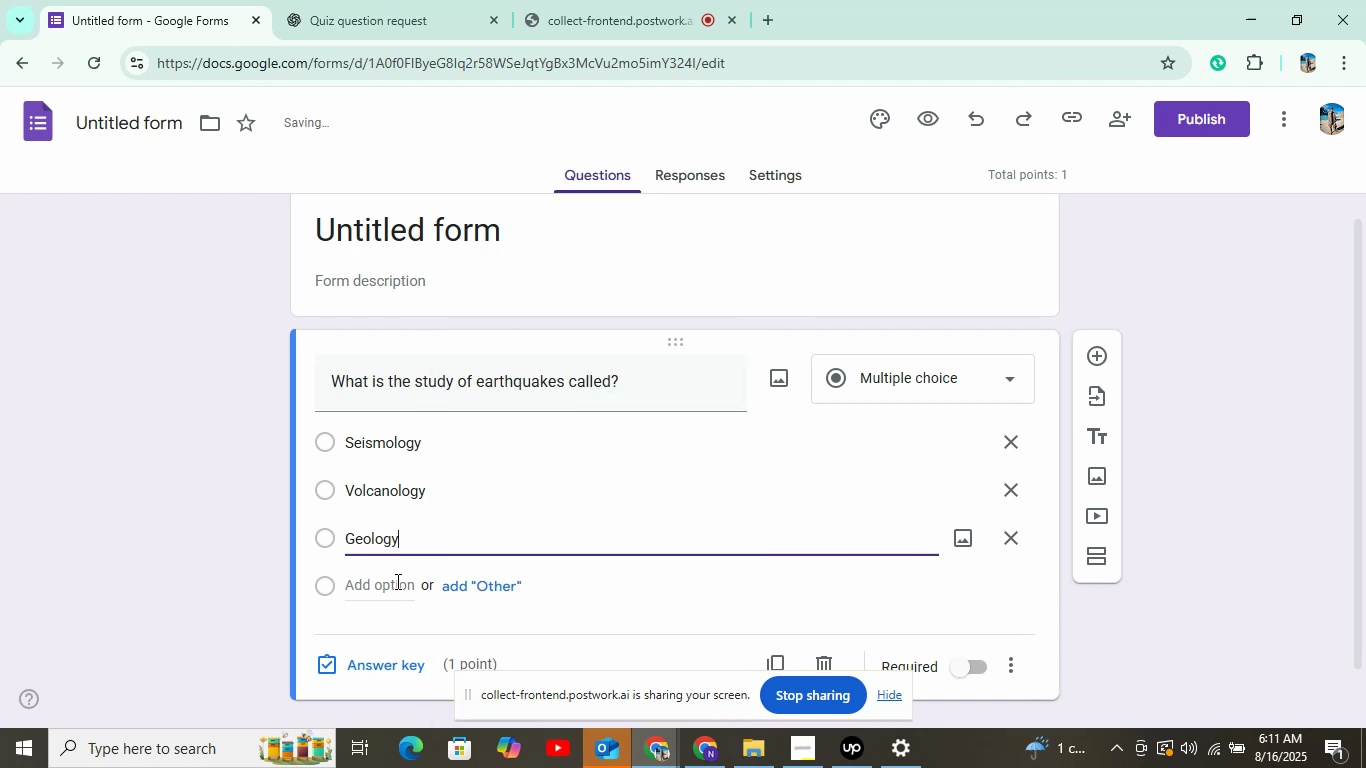 
left_click([402, 586])
 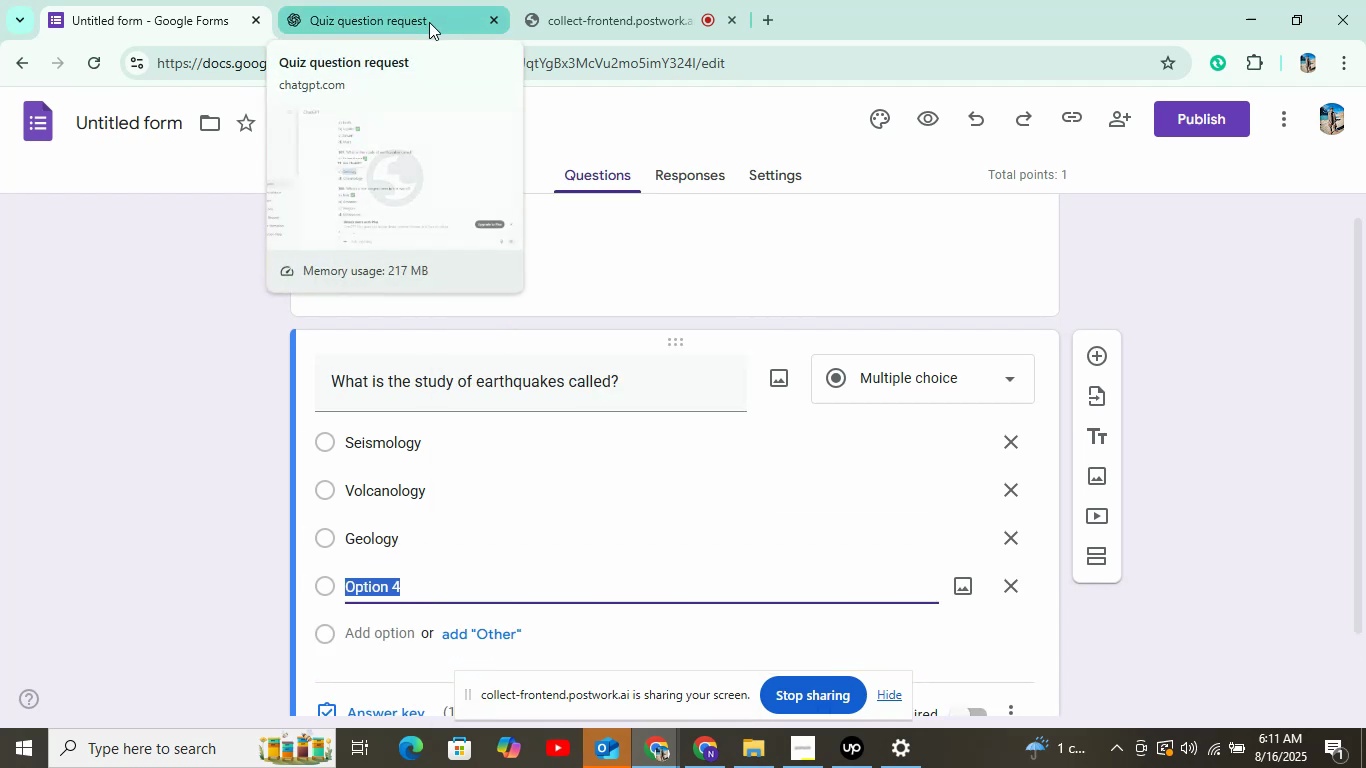 
wait(8.59)
 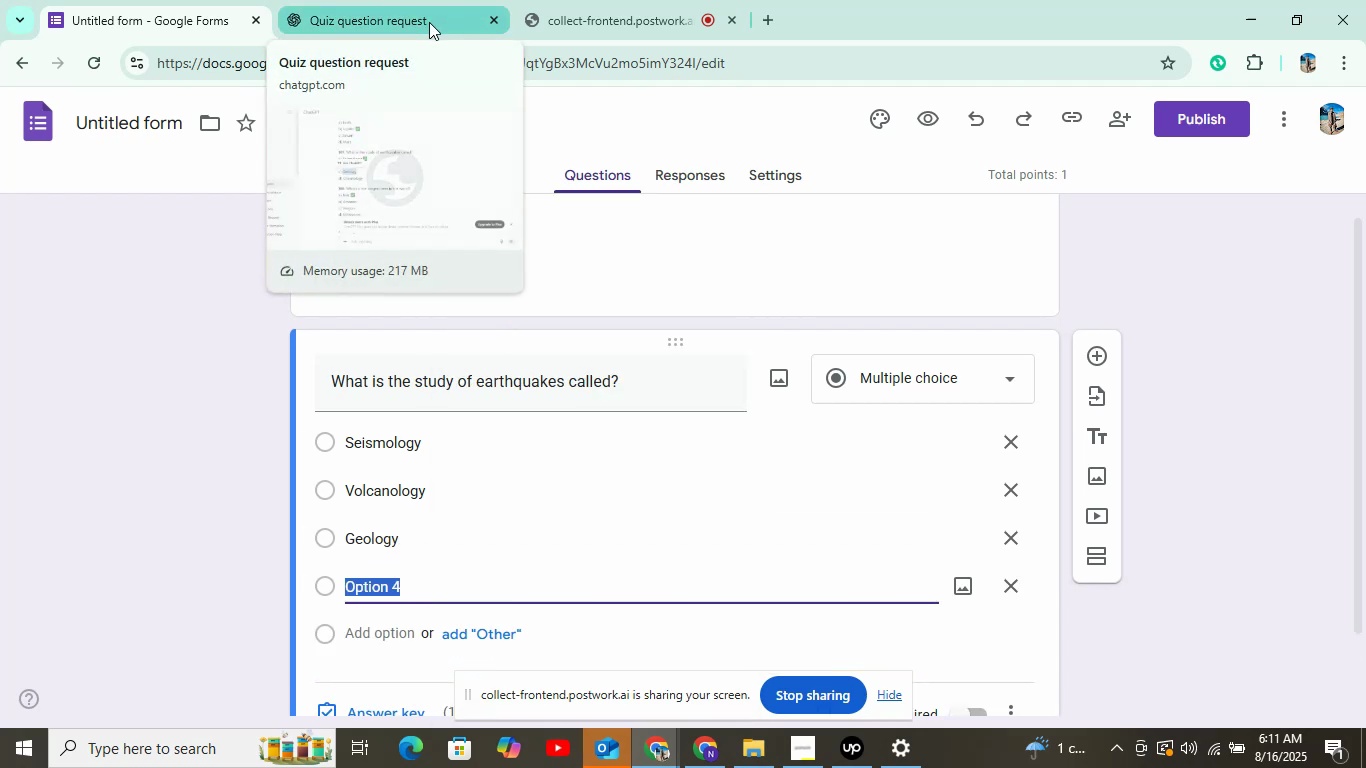 
left_click([421, 17])
 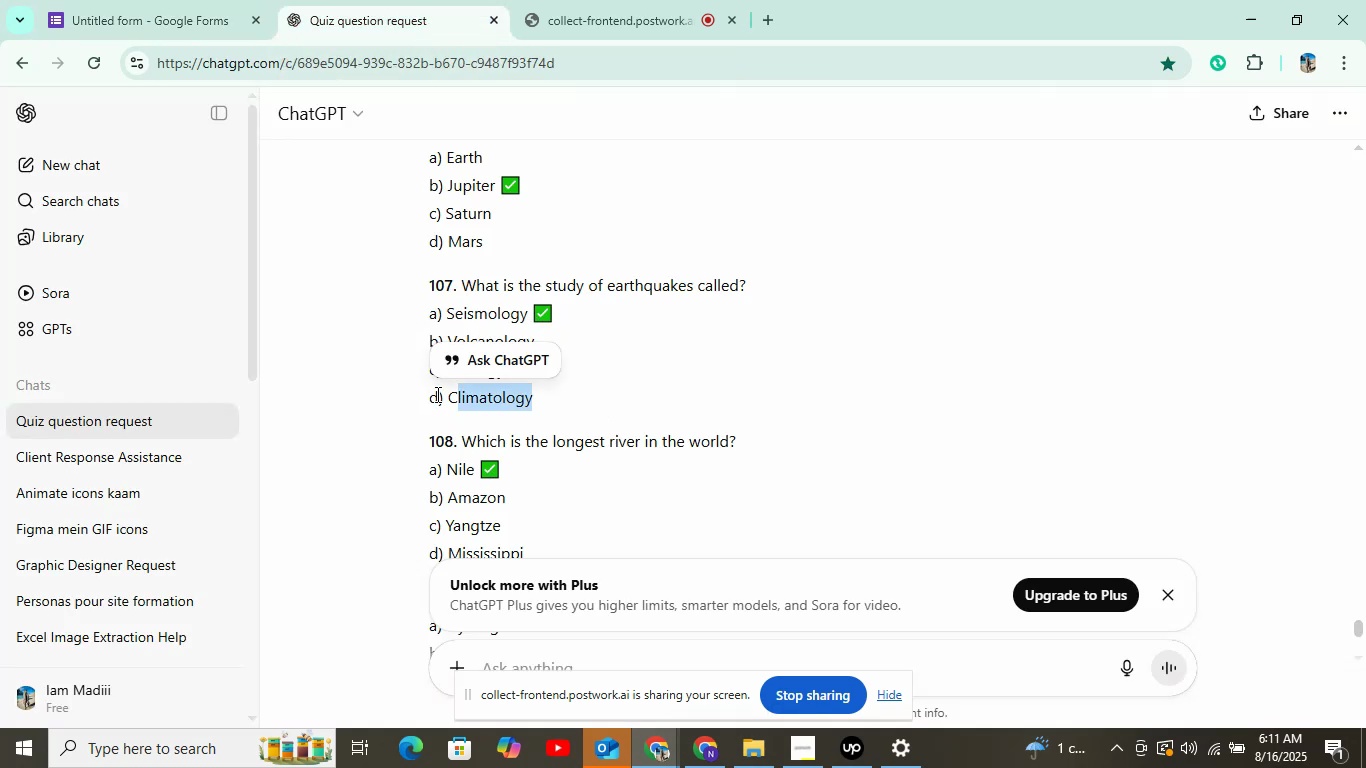 
right_click([488, 392])
 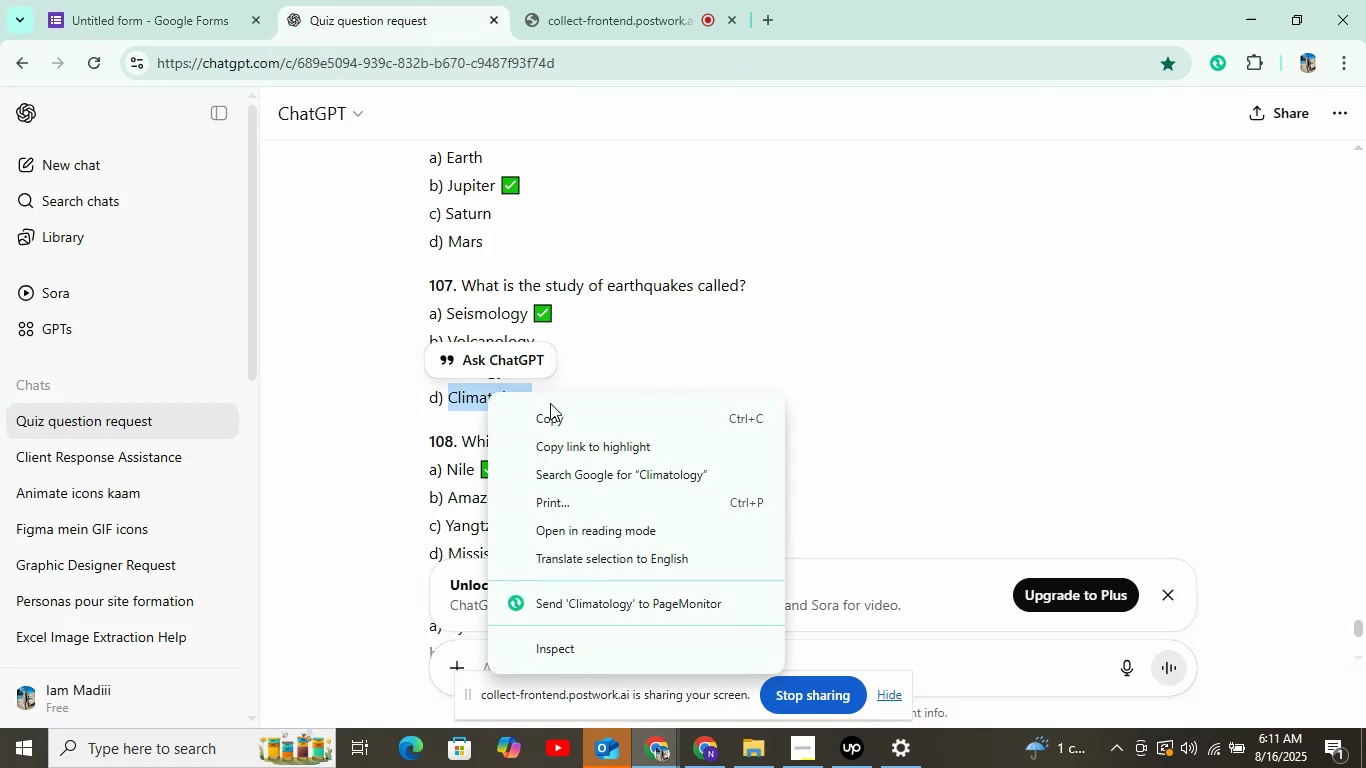 
left_click([550, 415])
 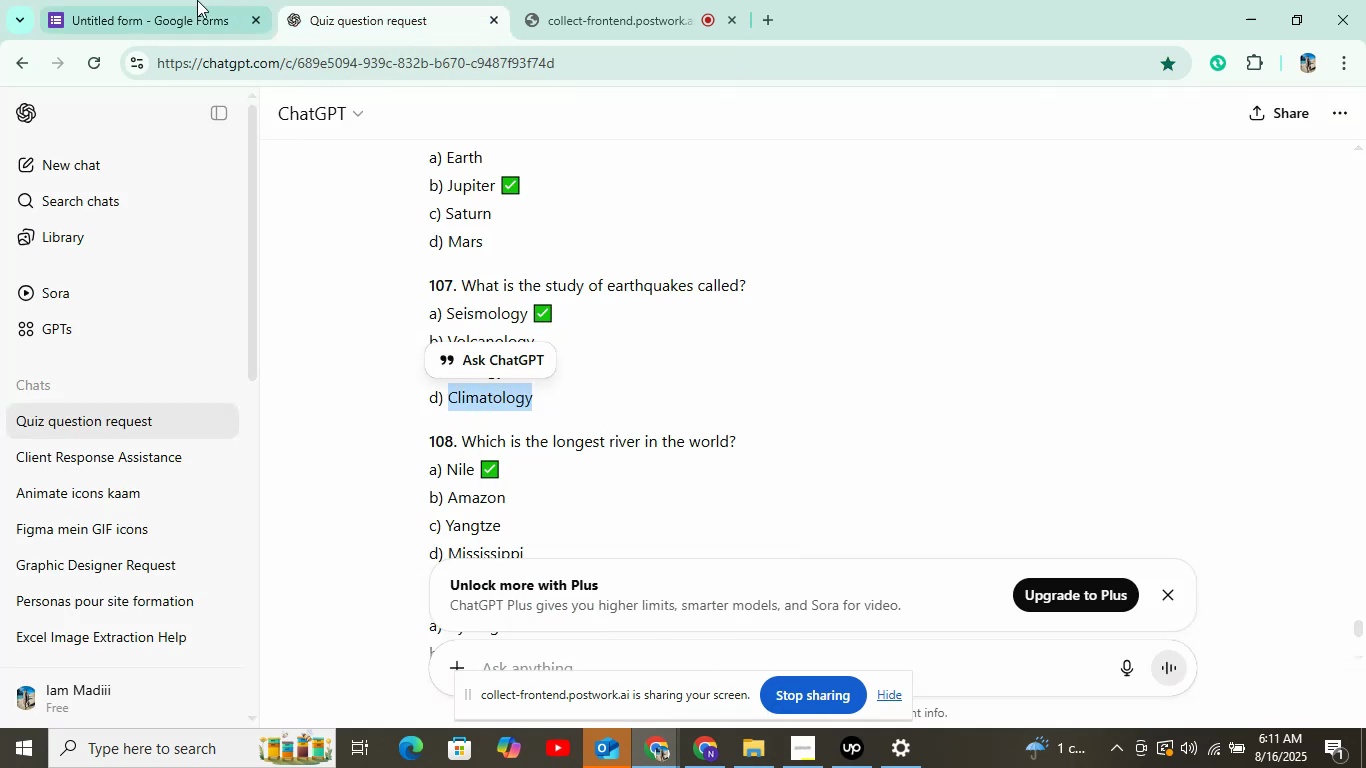 
left_click([174, 1])
 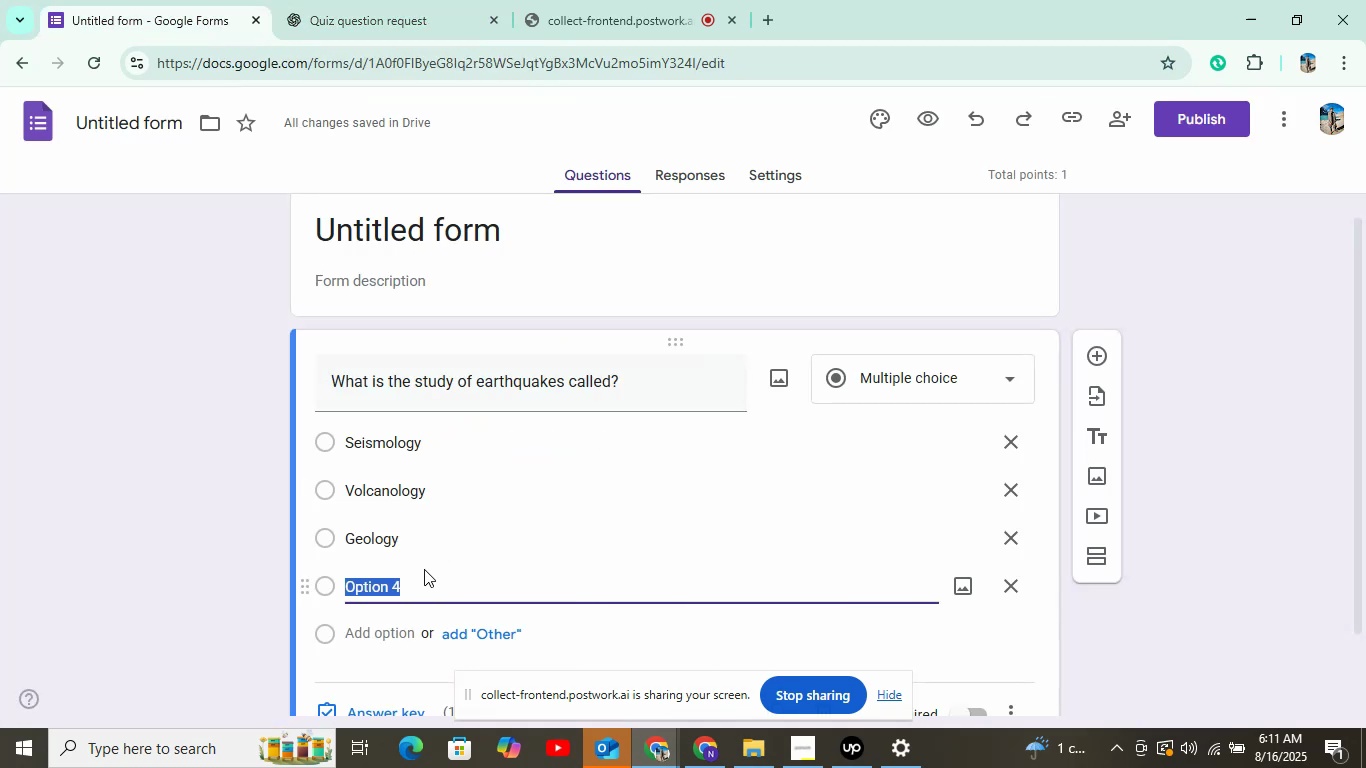 
right_click([424, 583])
 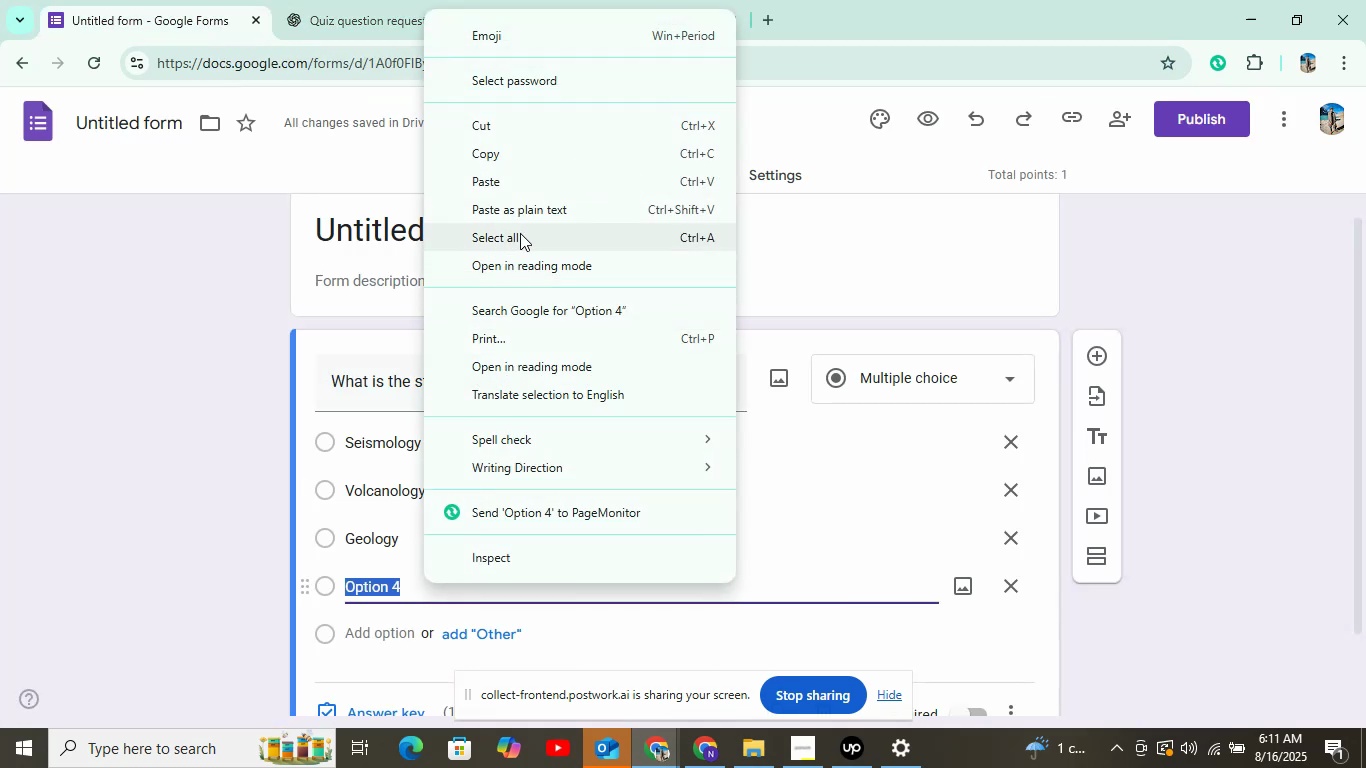 
left_click([508, 185])
 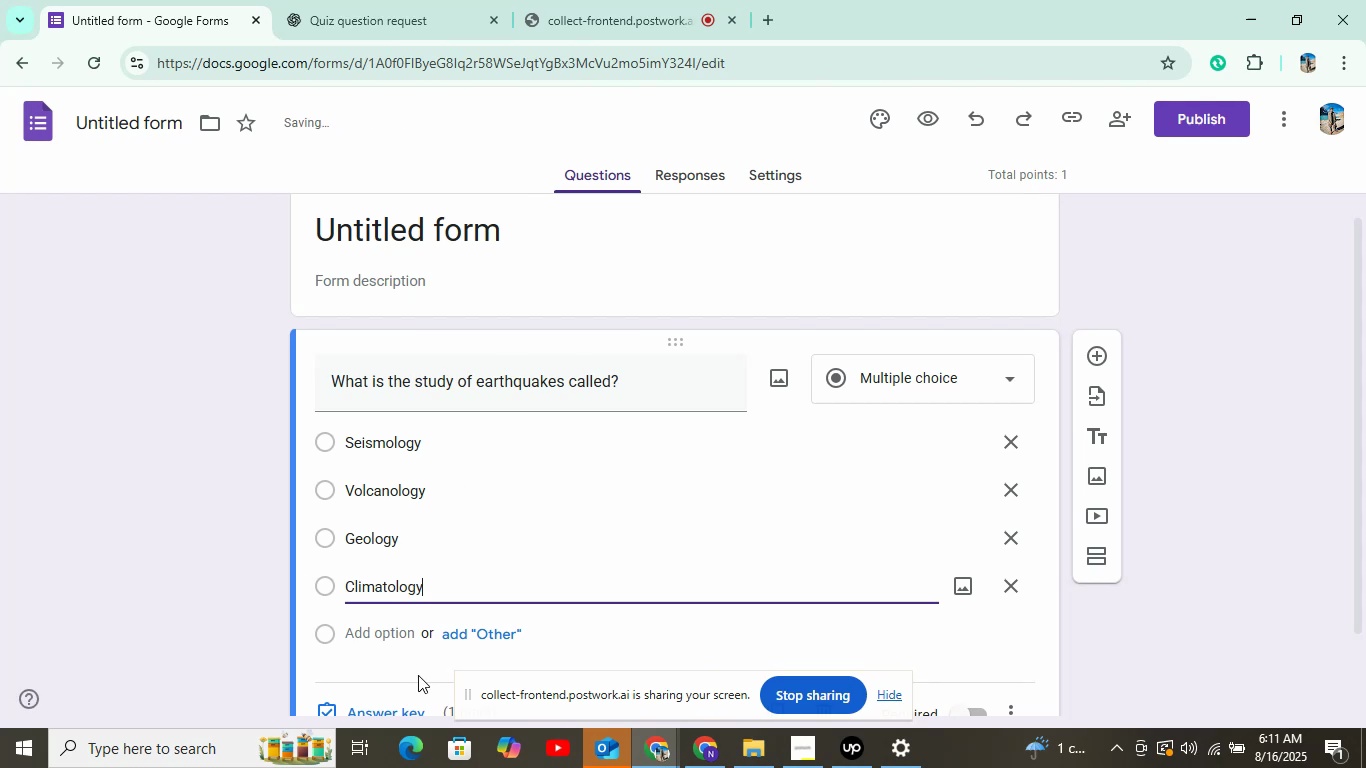 
scroll: coordinate [400, 621], scroll_direction: down, amount: 2.0
 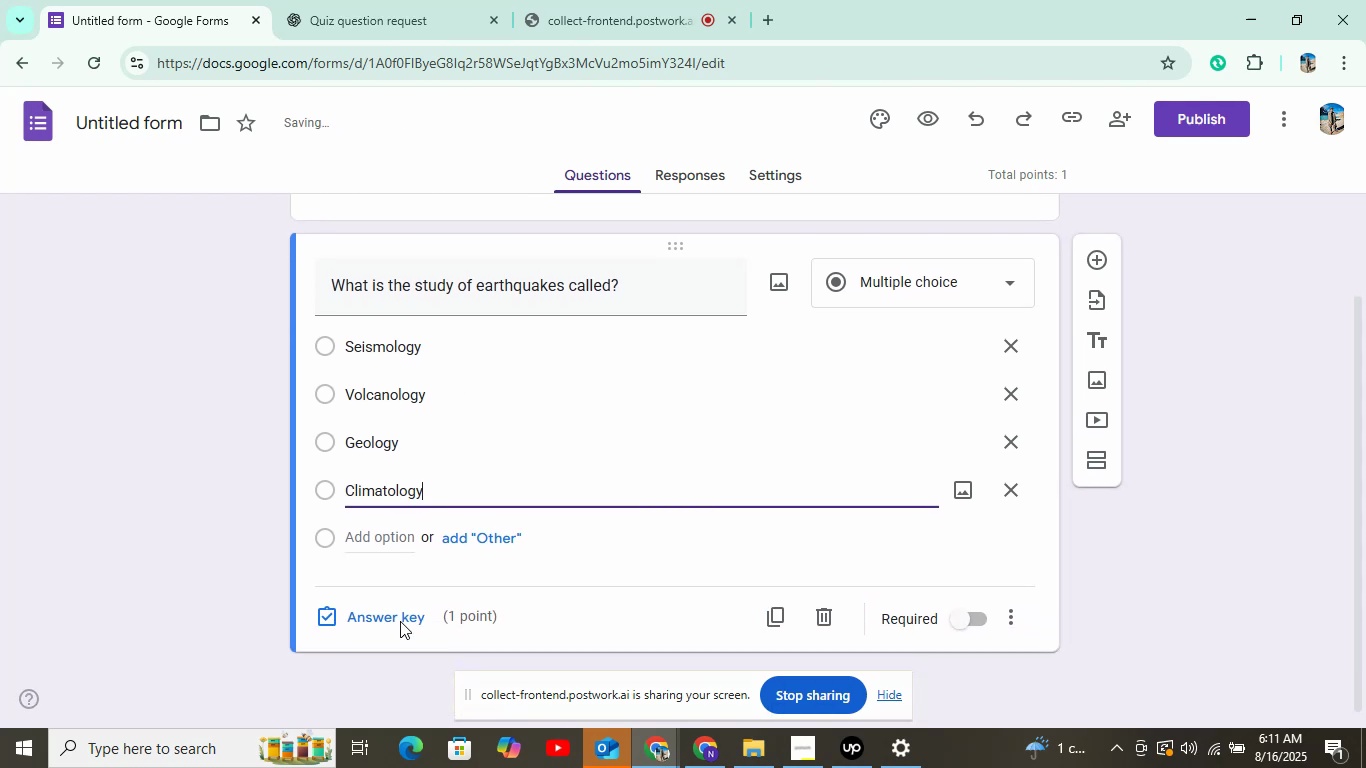 
left_click([397, 622])
 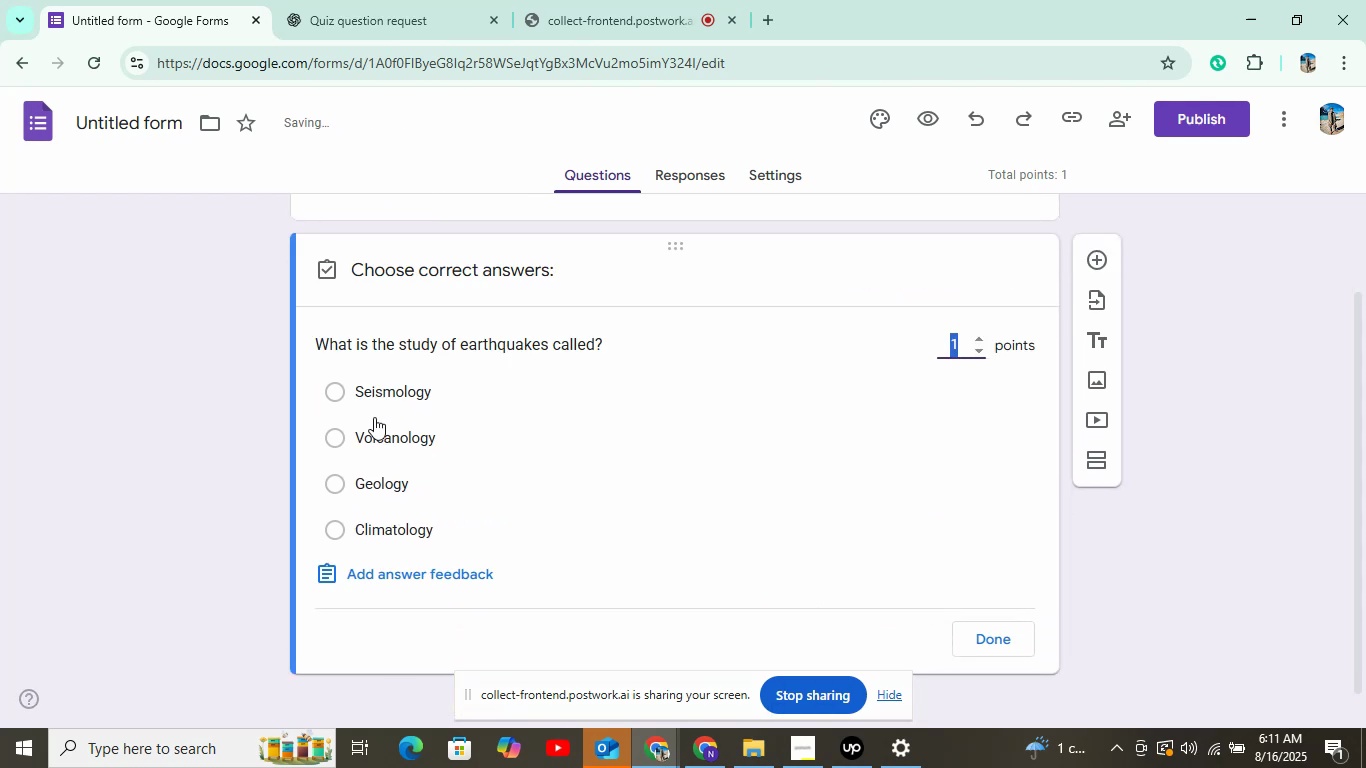 
left_click([390, 392])
 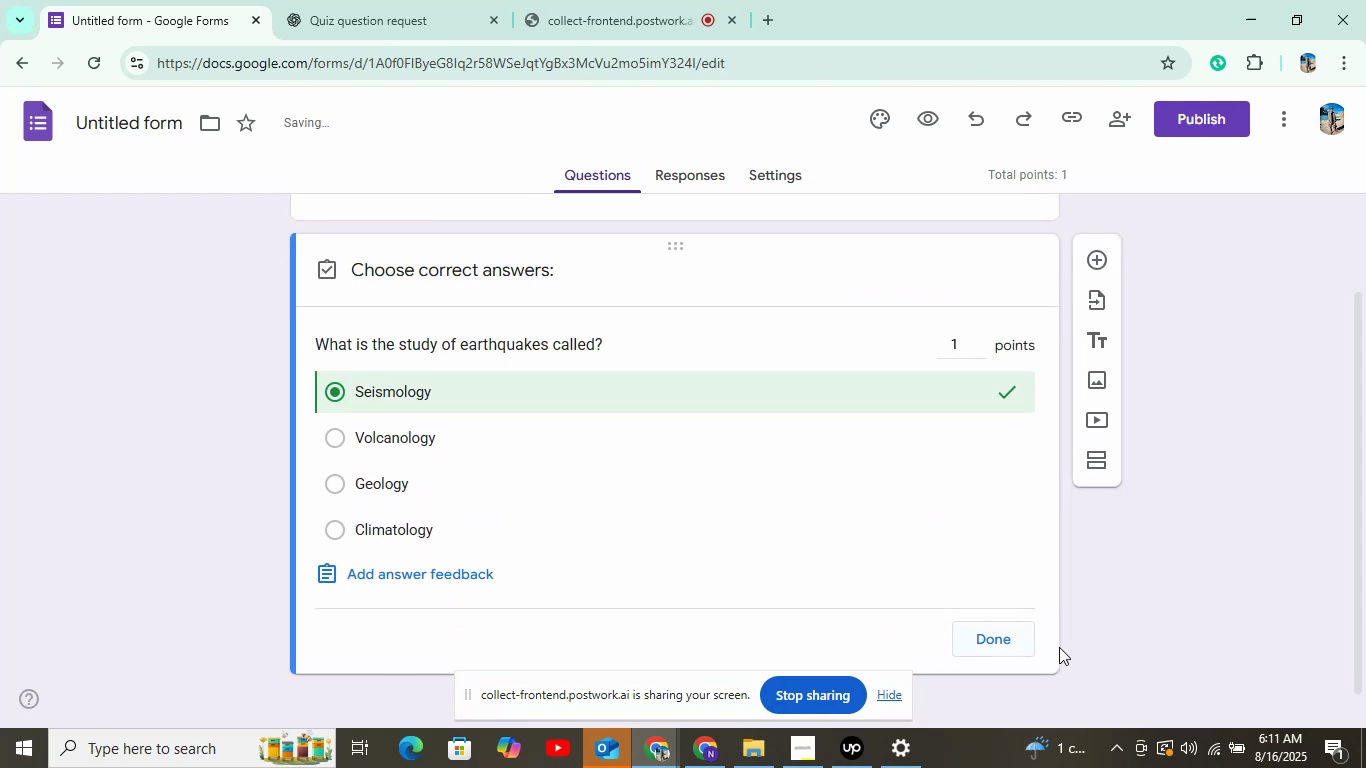 
left_click([985, 640])
 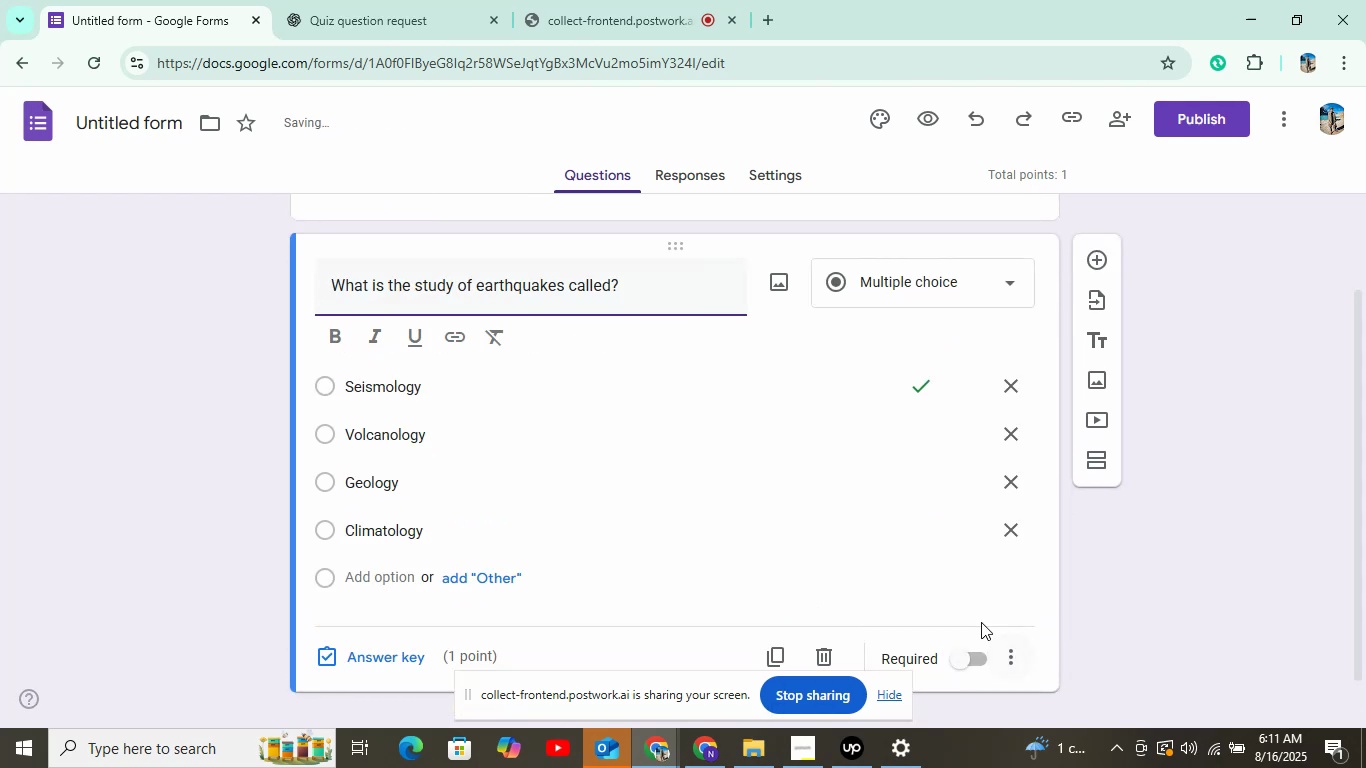 
left_click([971, 665])
 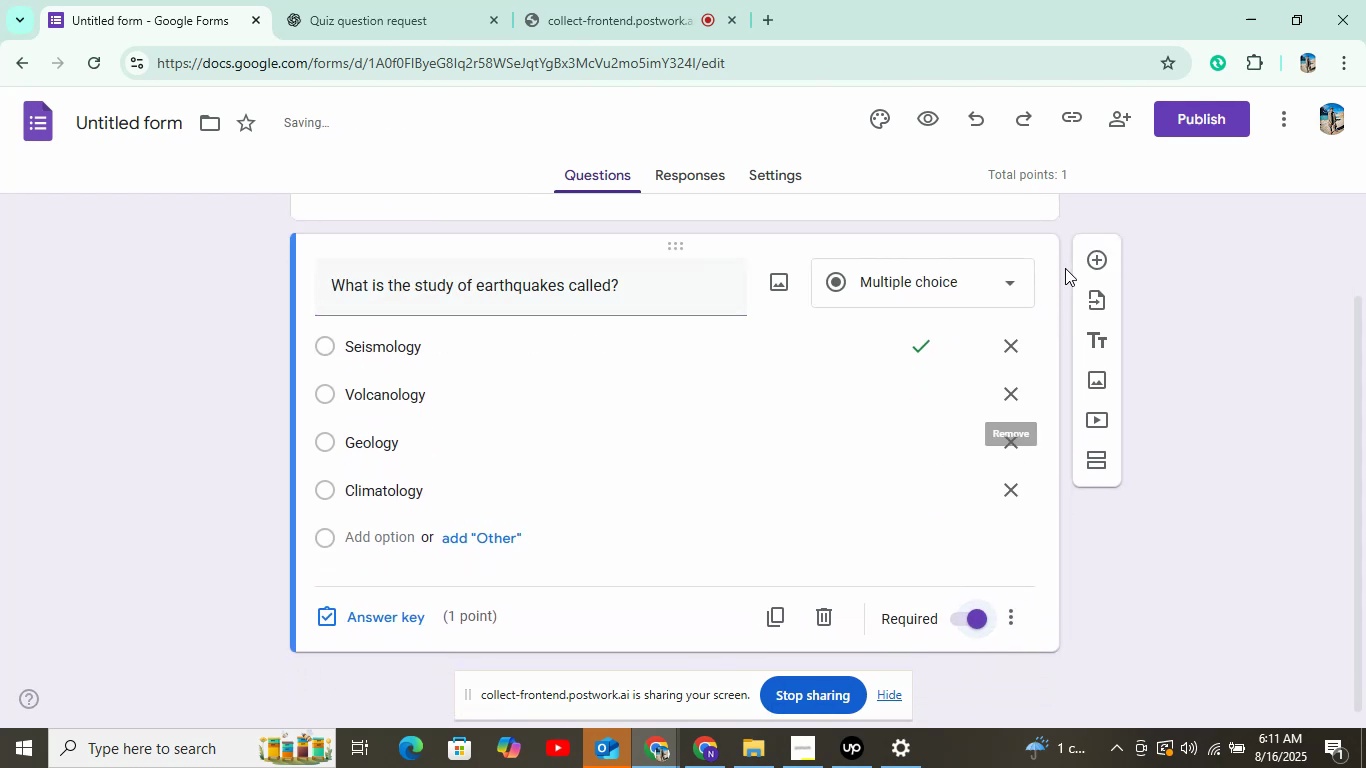 
left_click([1103, 261])
 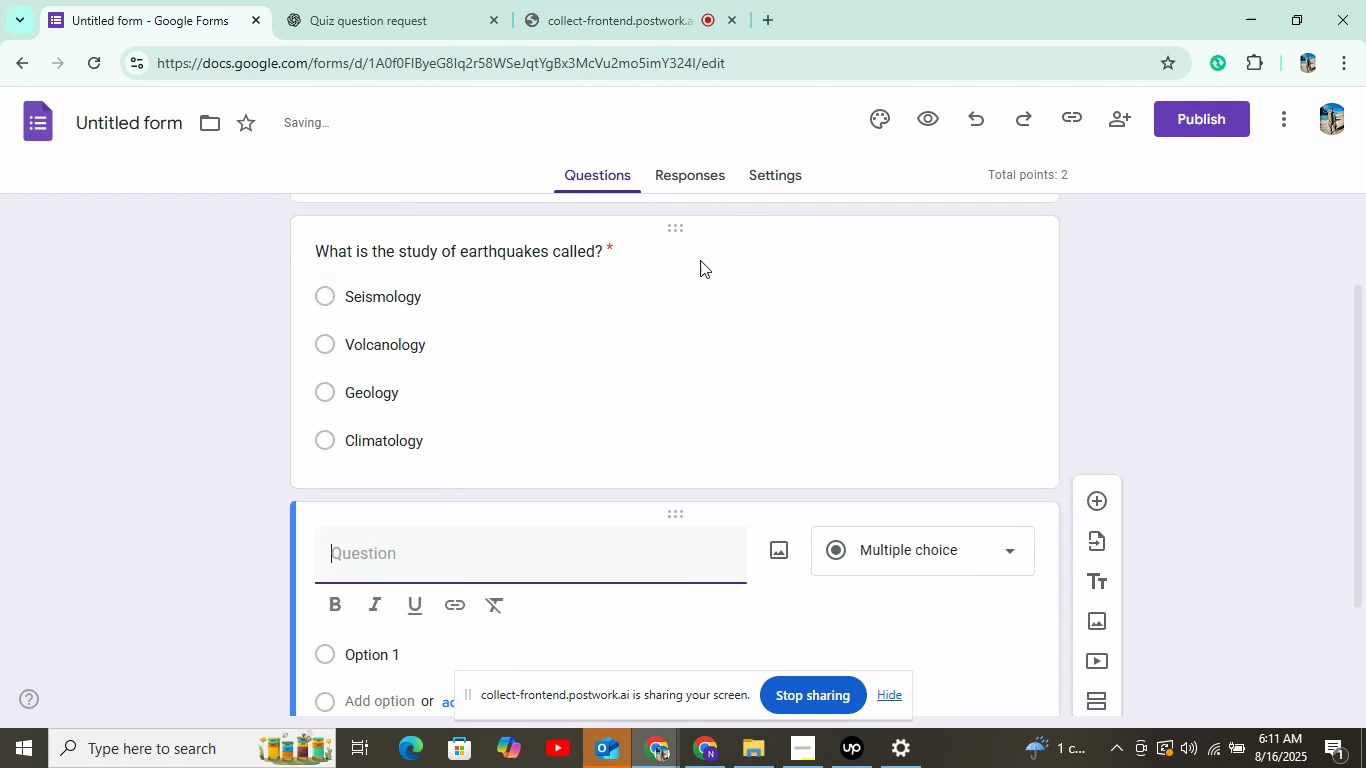 
scroll: coordinate [569, 538], scroll_direction: down, amount: 1.0
 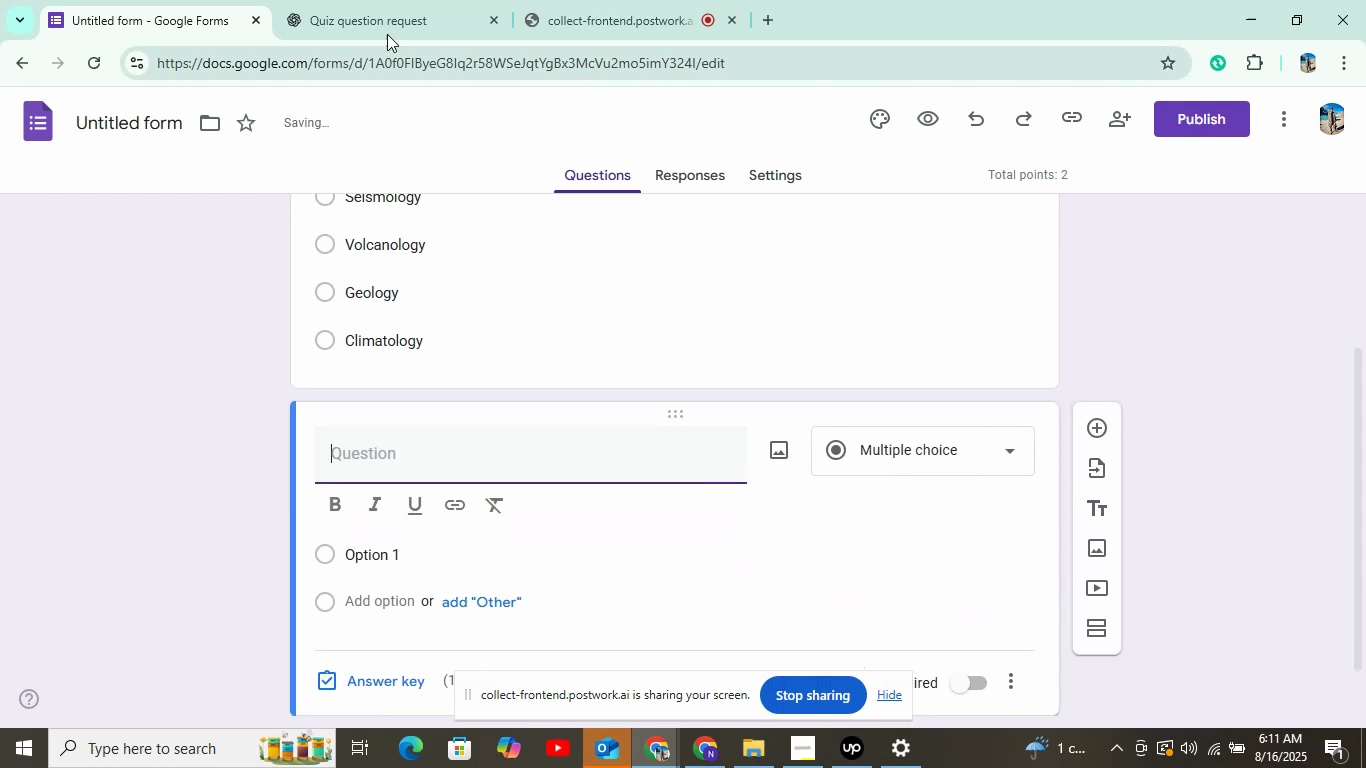 
left_click([387, 24])
 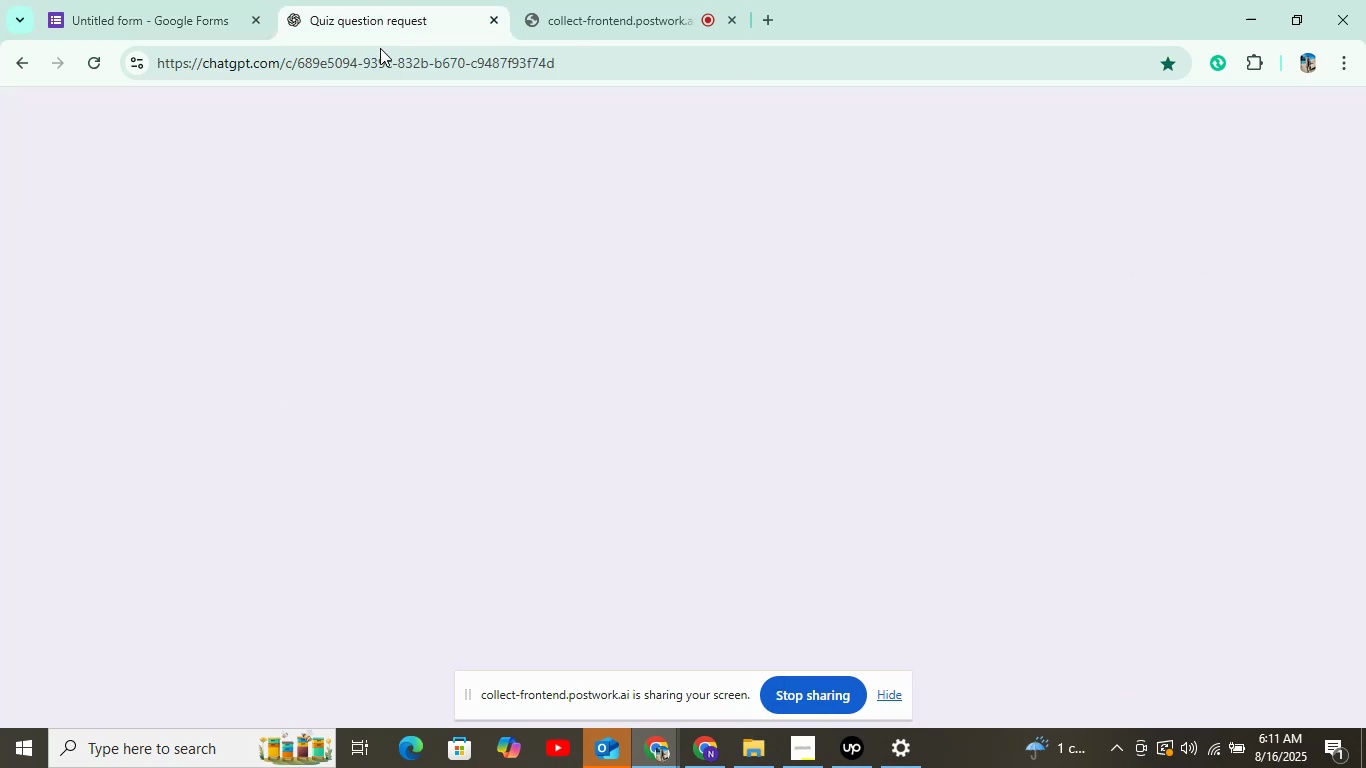 
mouse_move([354, 150])
 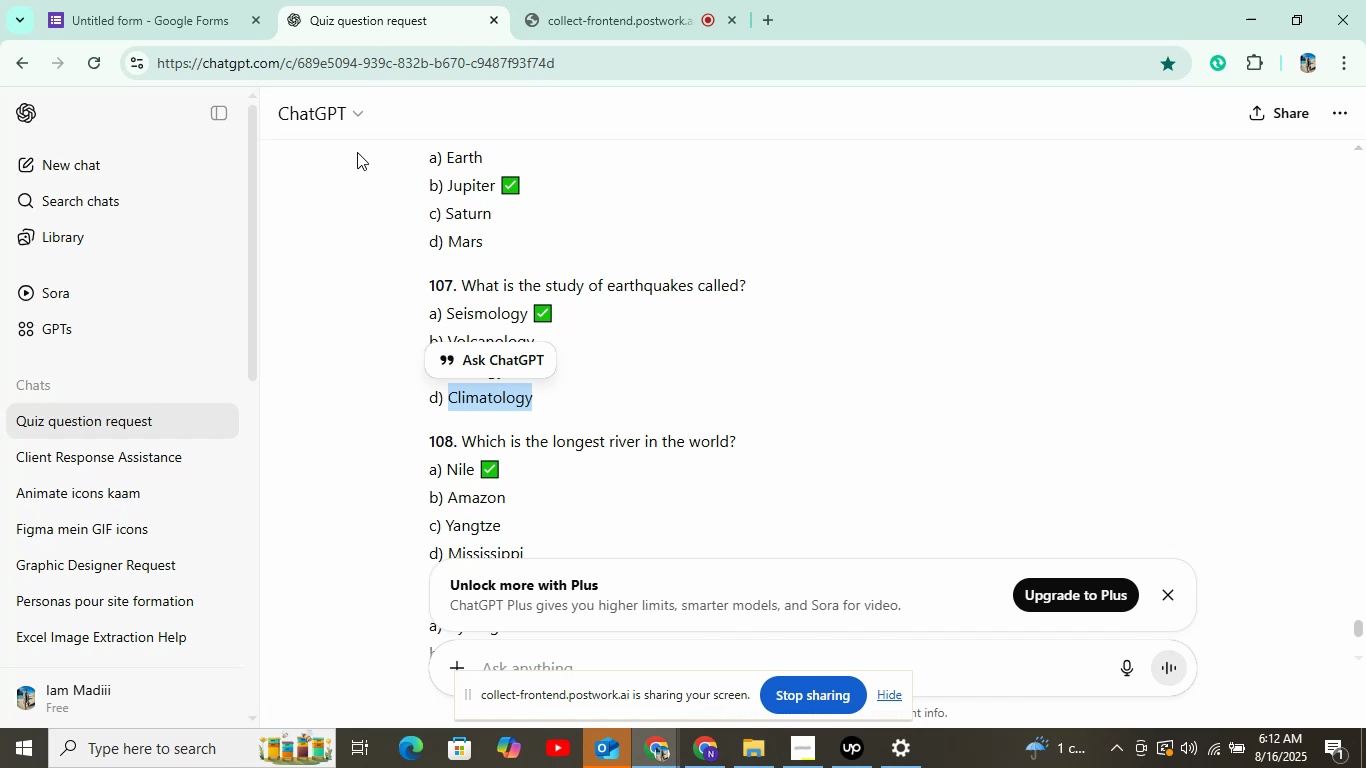 
wait(21.31)
 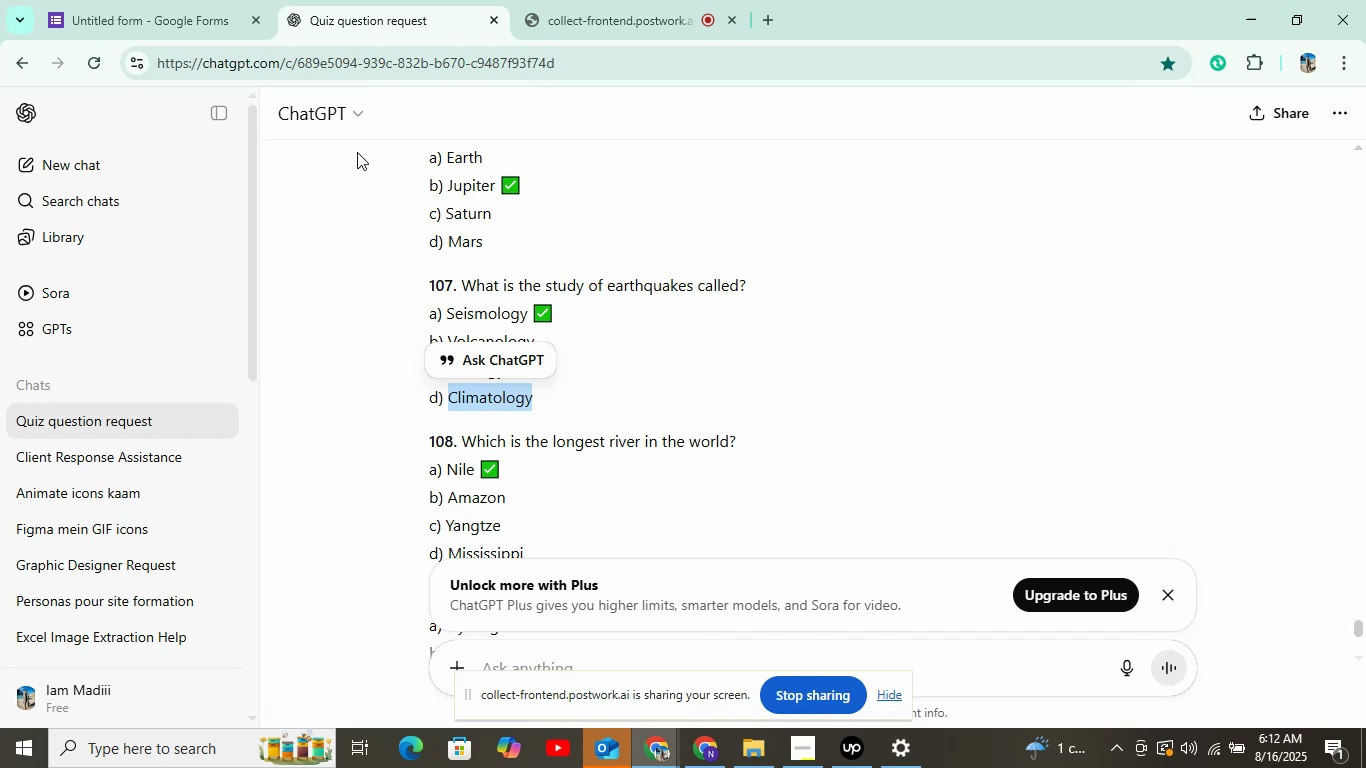 
right_click([674, 441])
 